 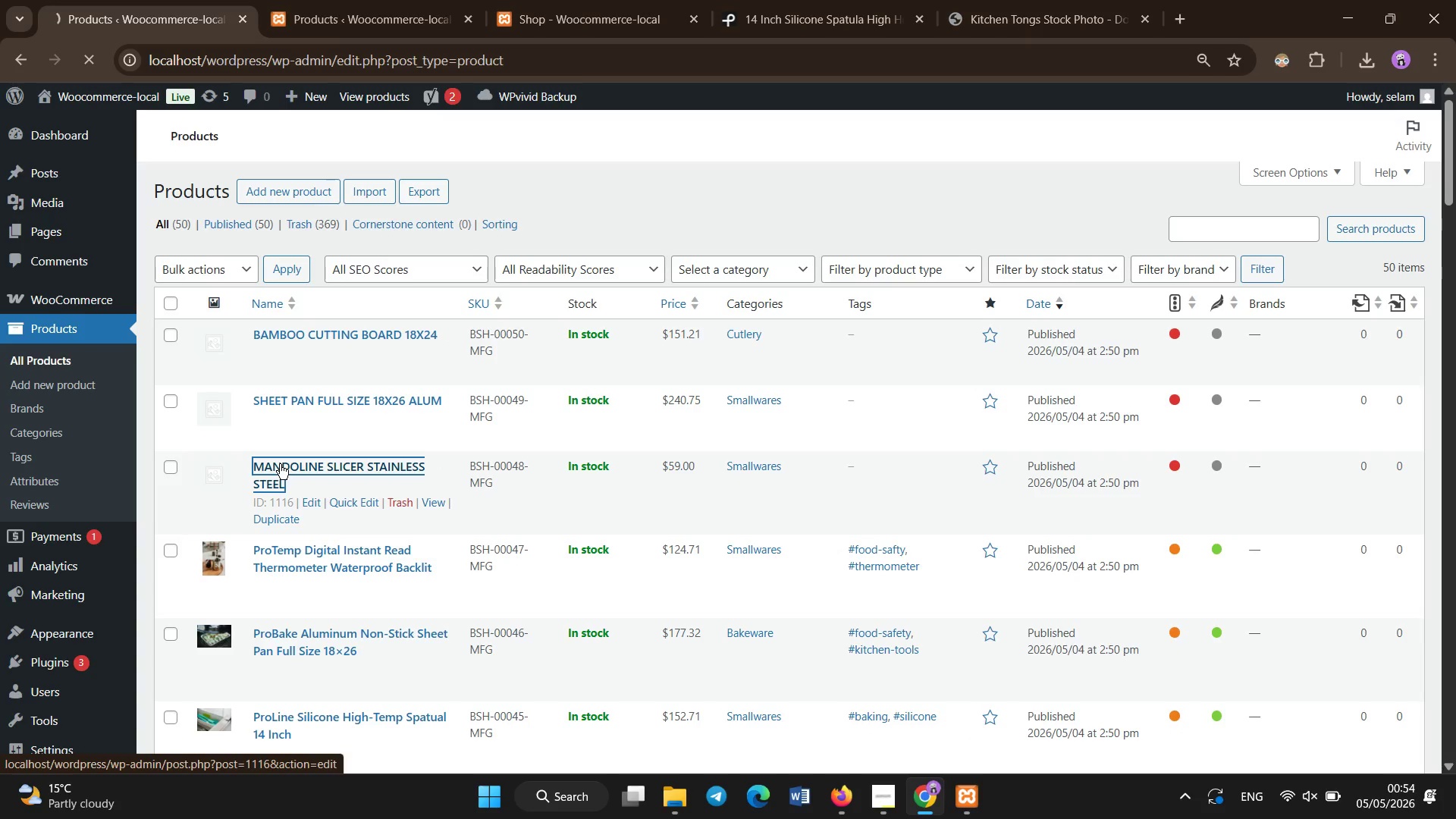 
mouse_move([631, 255])
 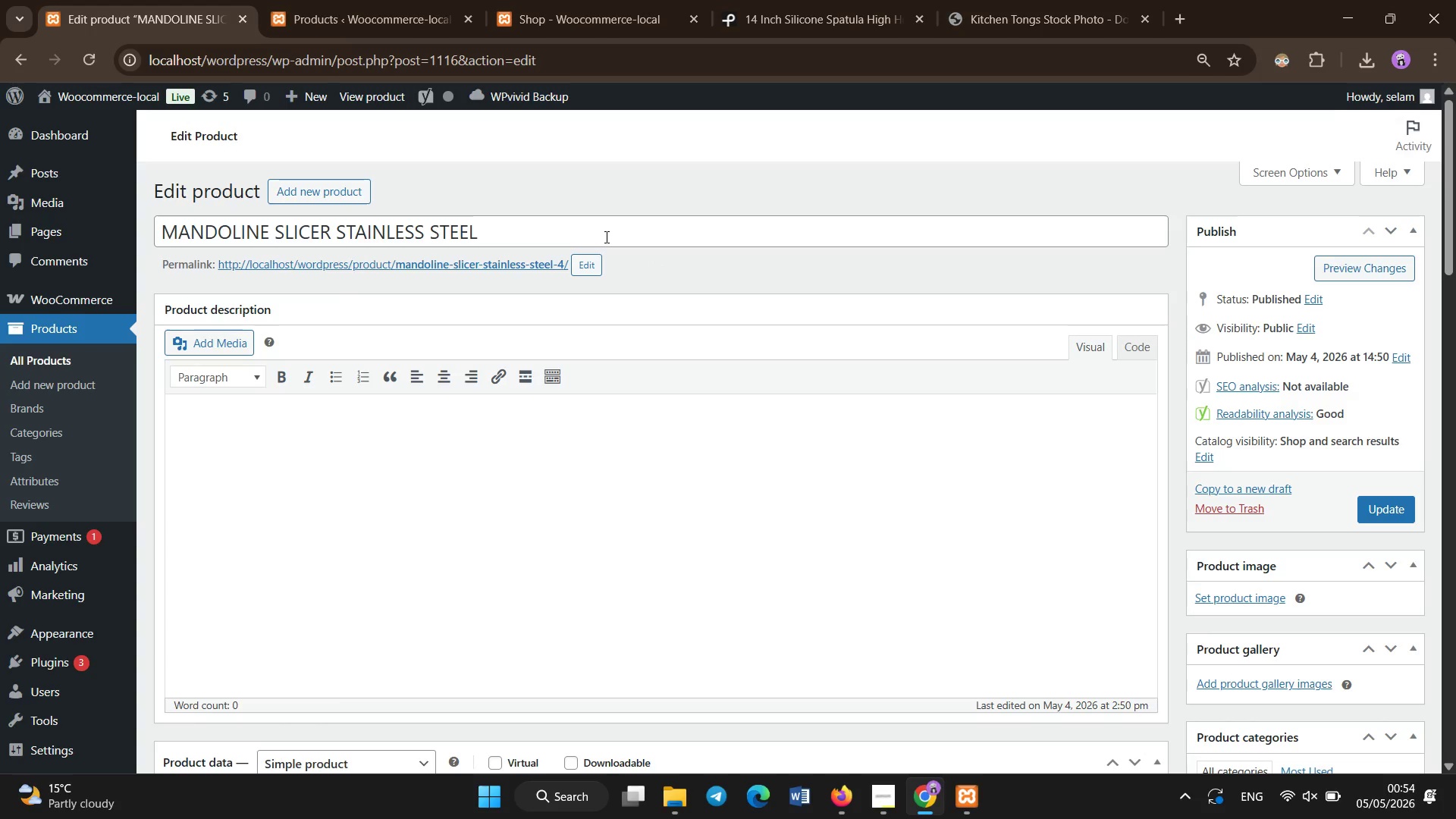 
left_click([607, 237])
 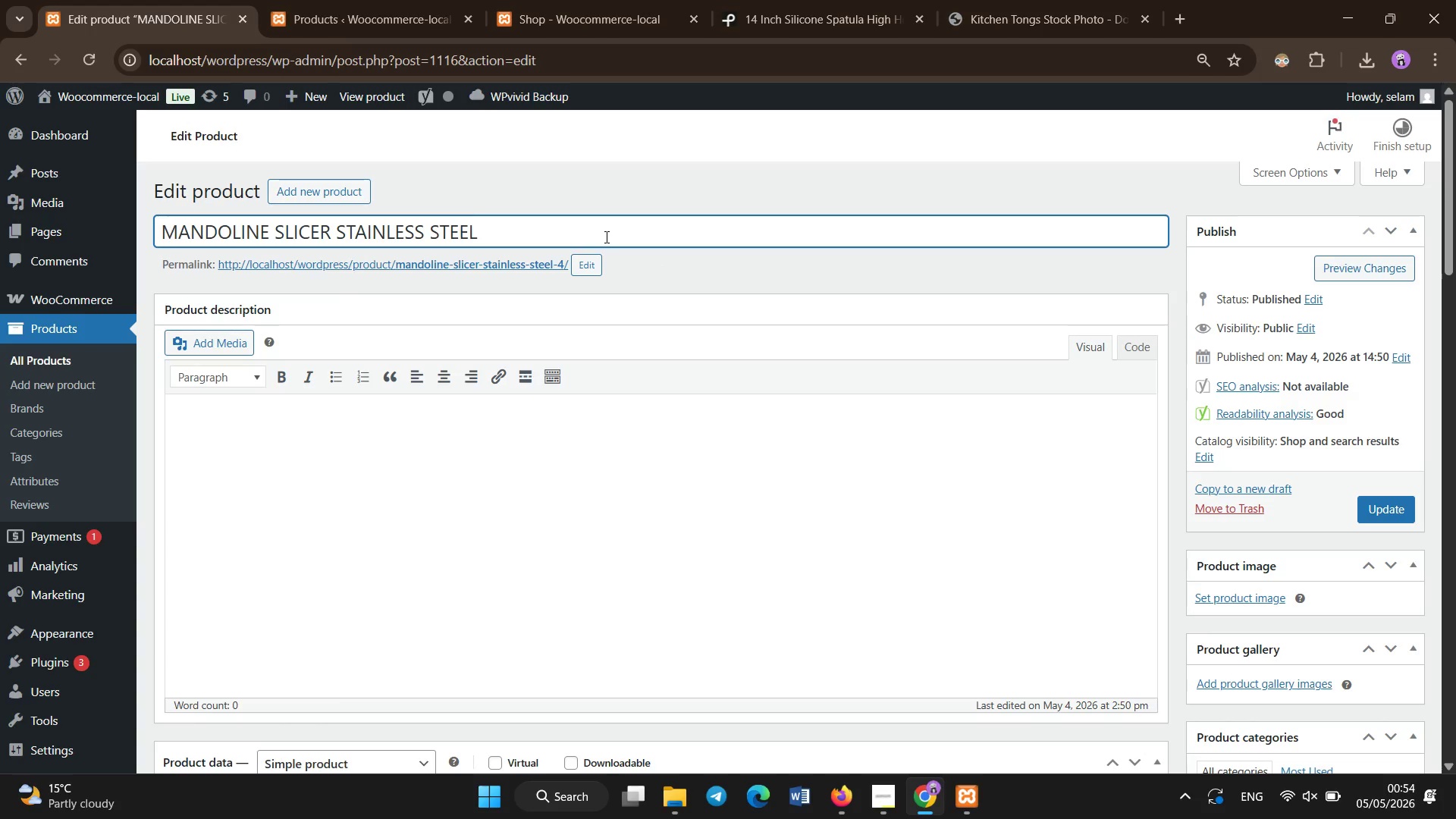 
wait(8.83)
 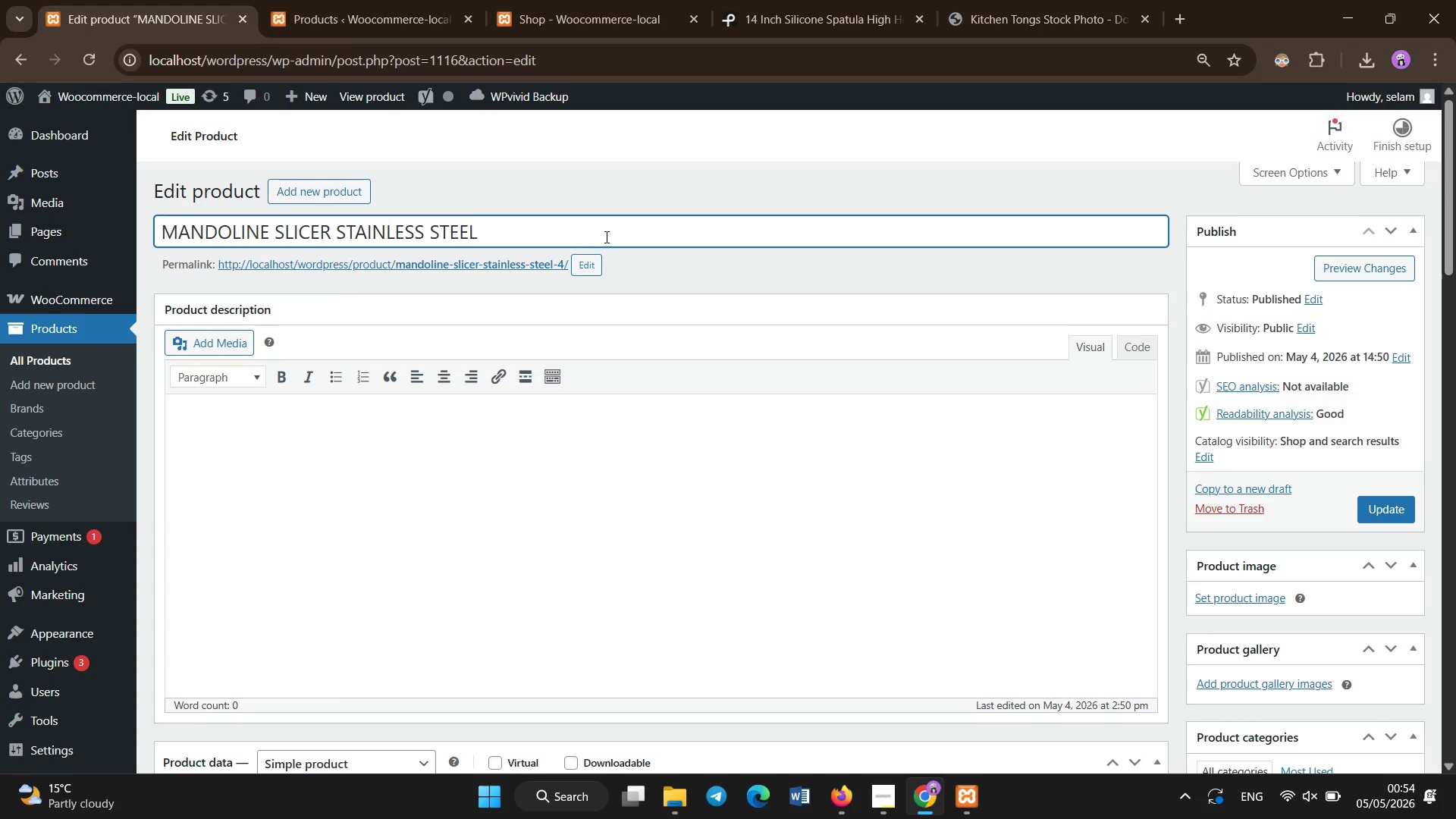 
key(Control+ControlLeft)
 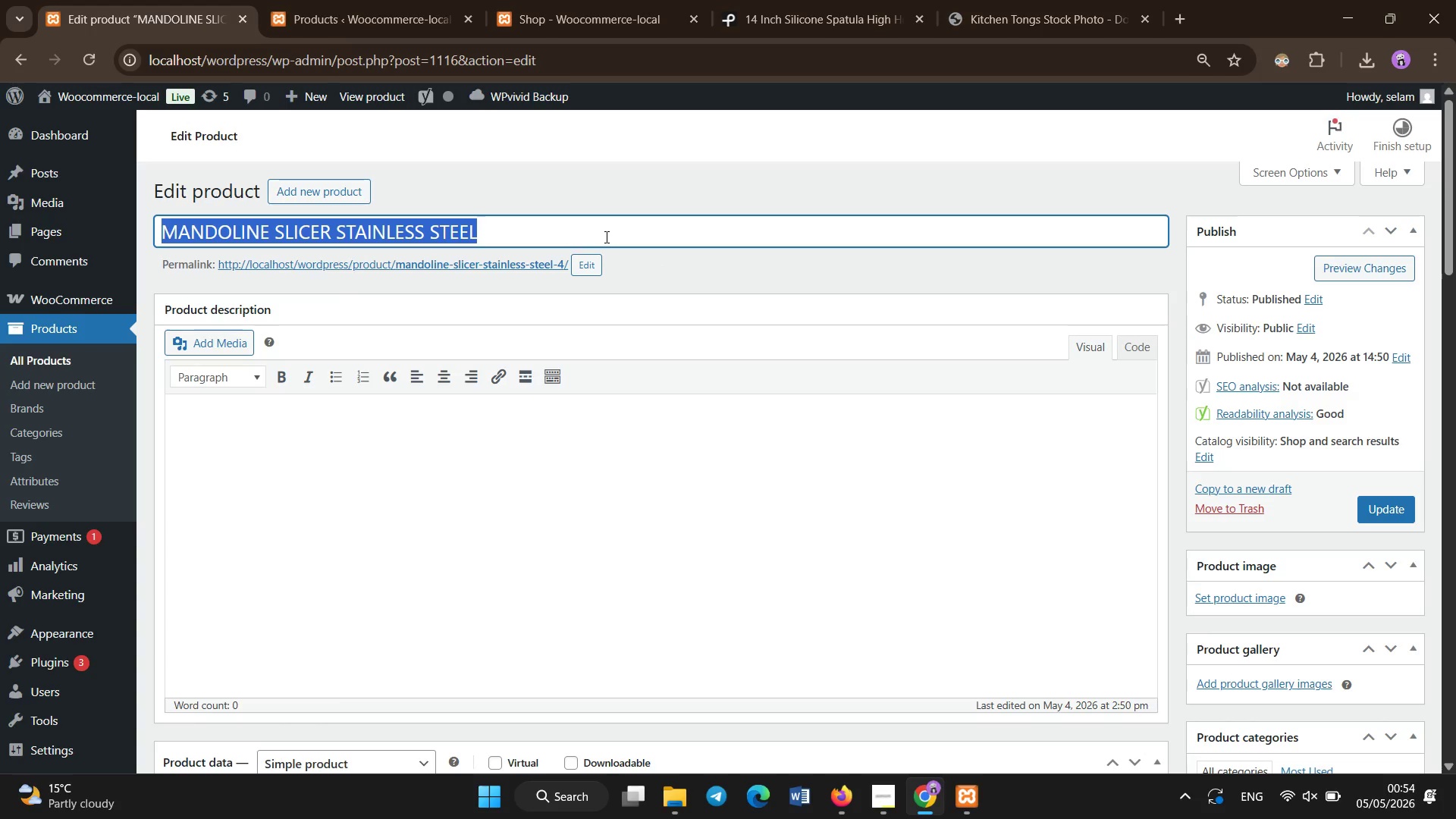 
key(Control+A)
 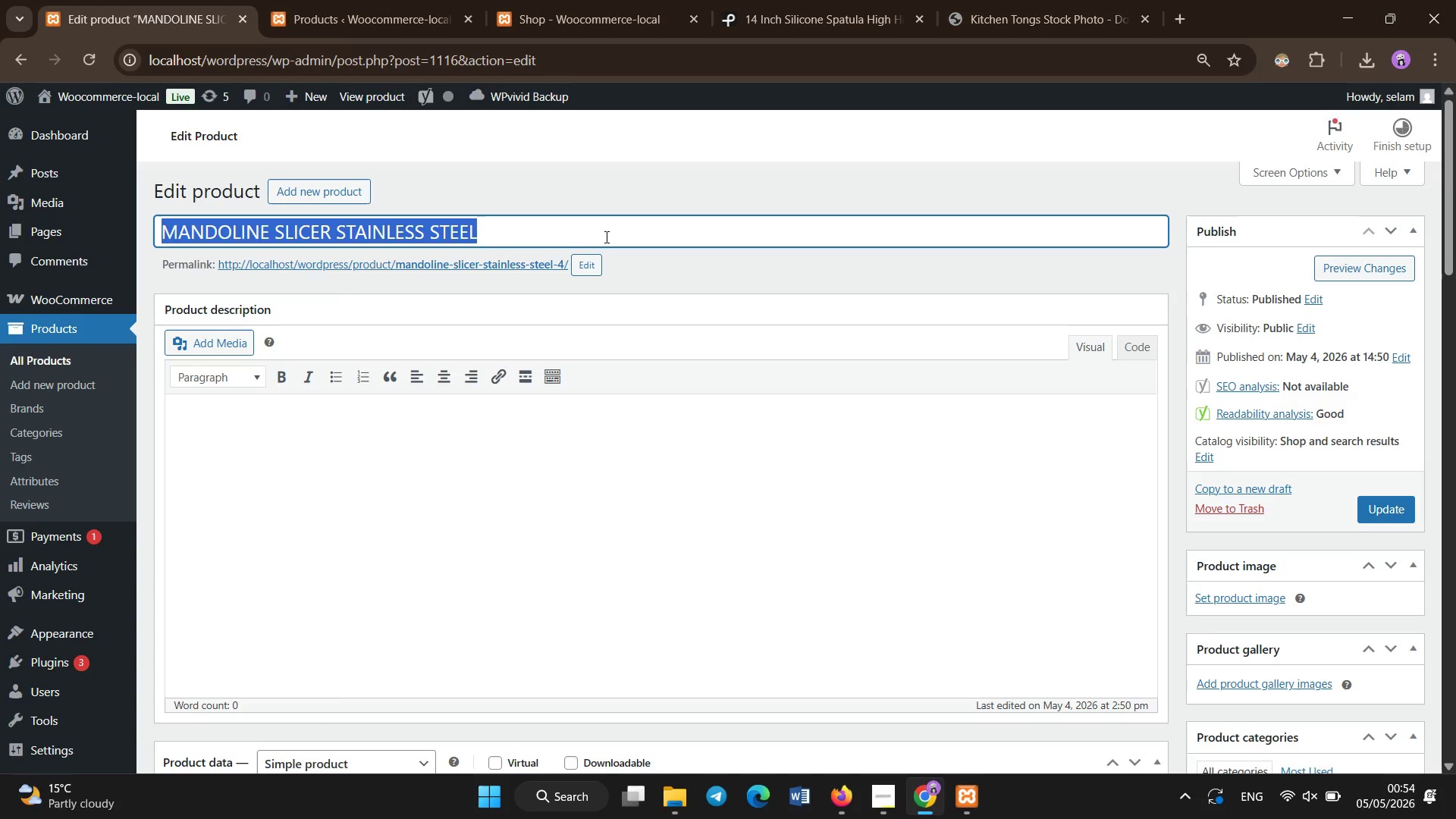 
key(Backspace)
 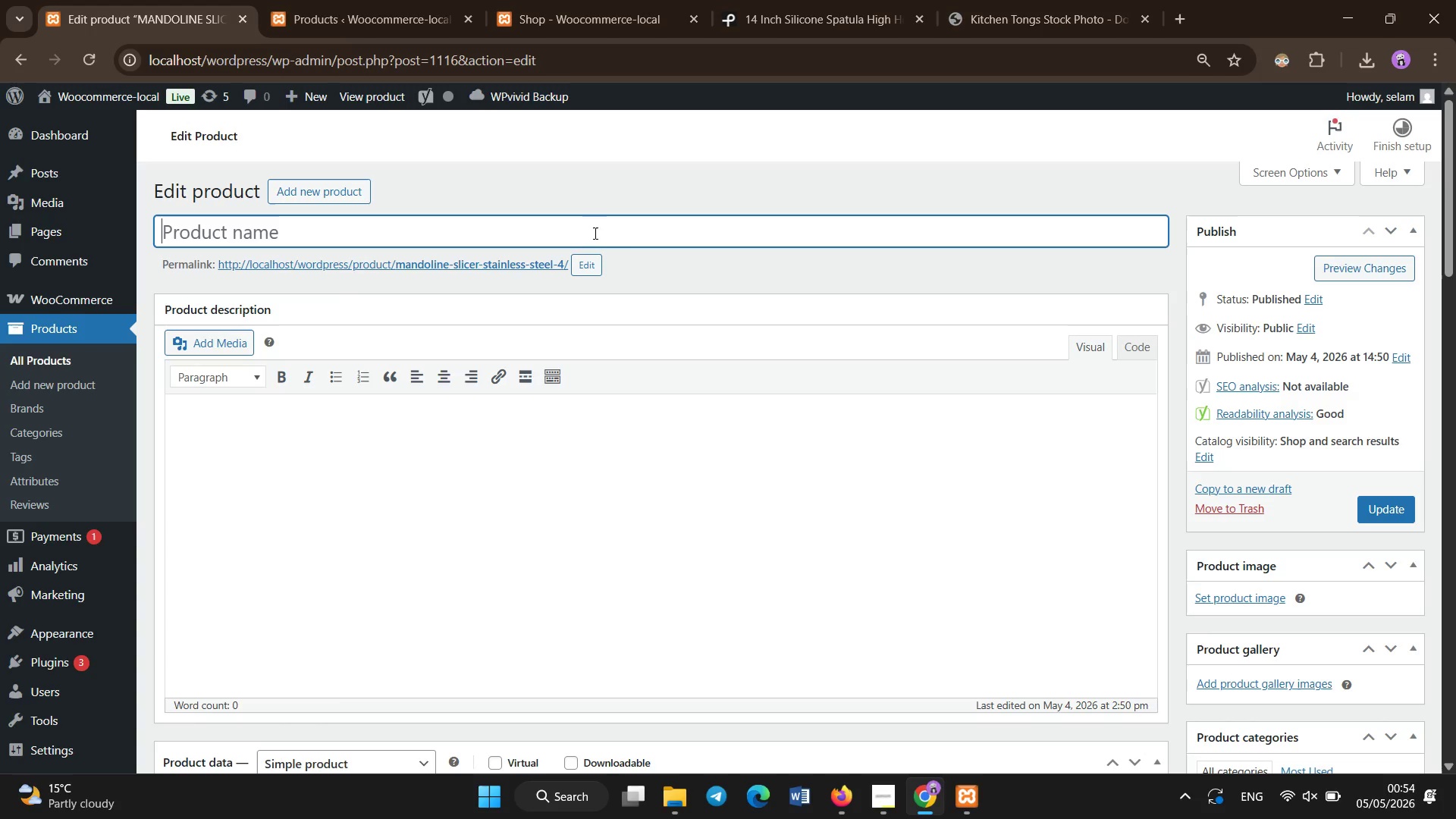 
wait(5.91)
 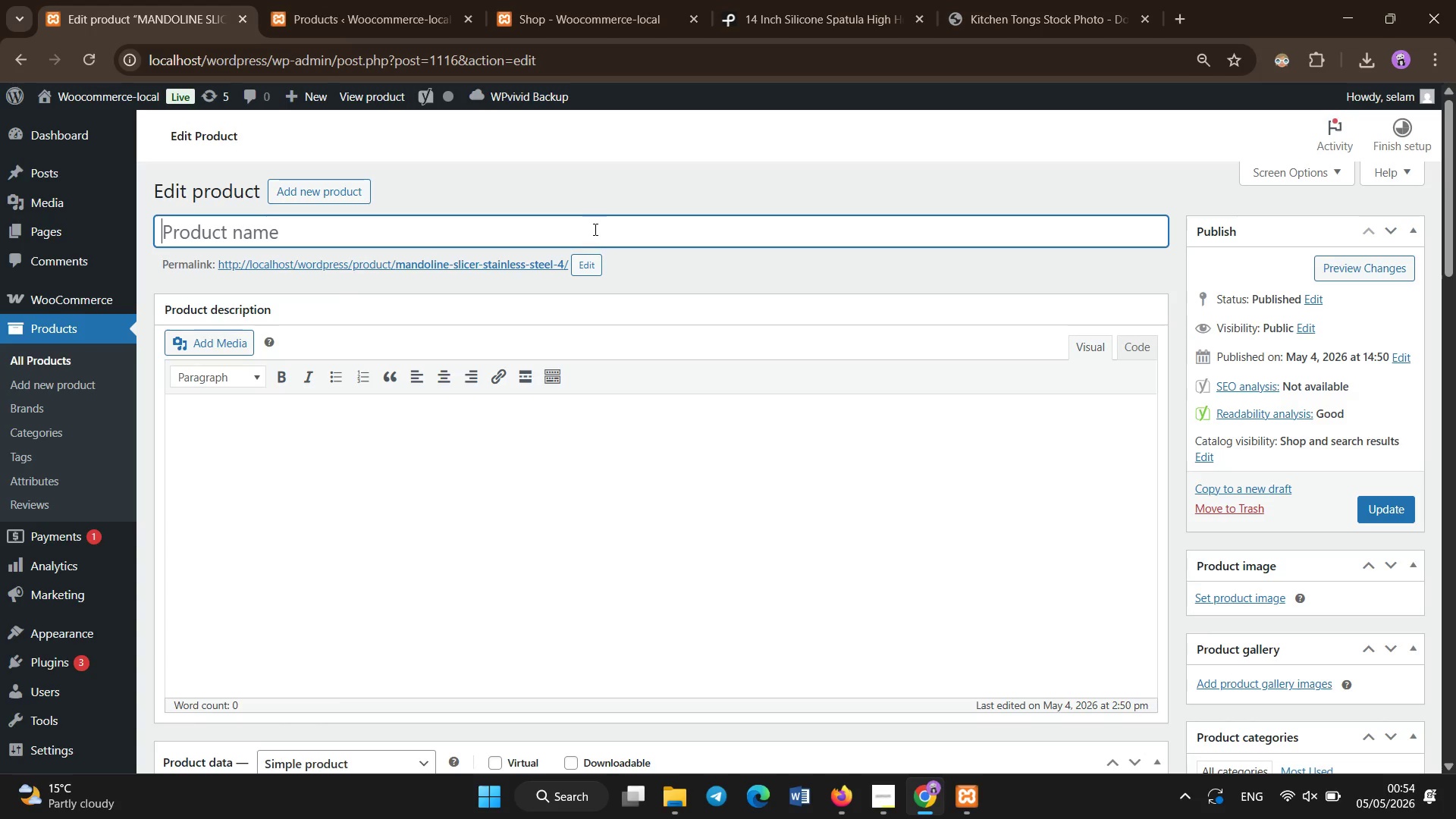 
type(p)
key(Backspace)
type(PriSlice Cast Iron M)
 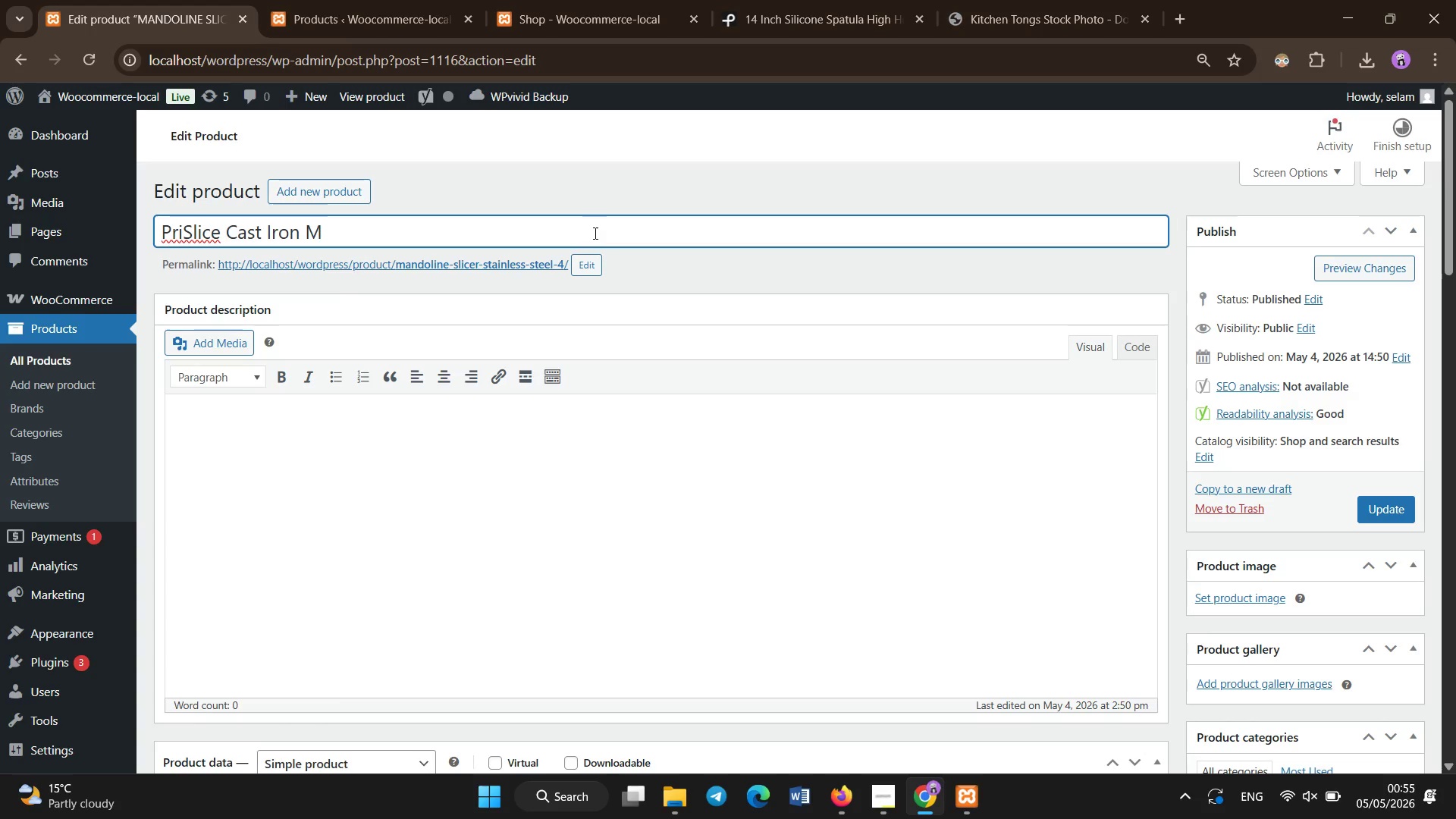 
left_click([338, 0])
 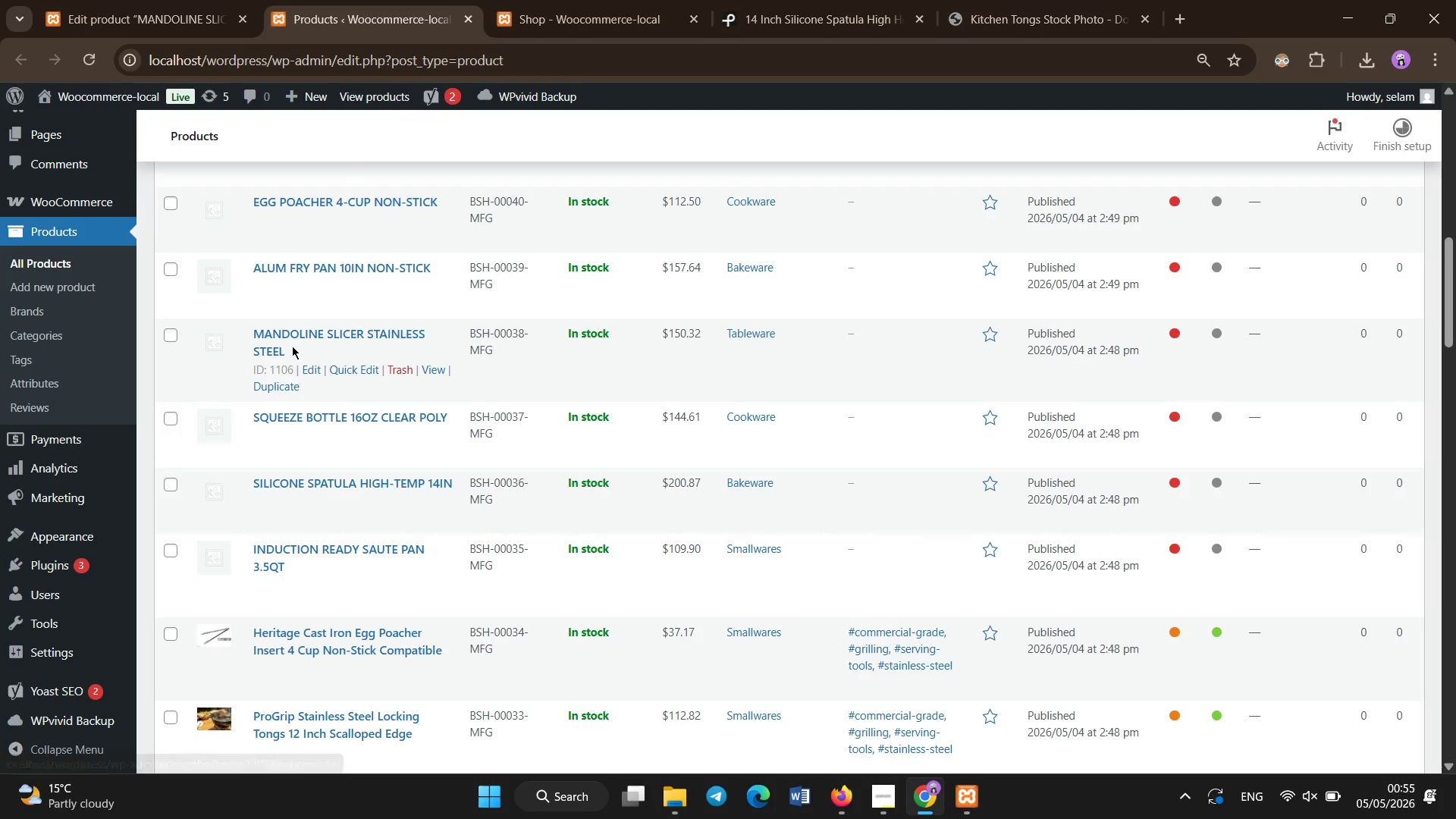 
scroll: coordinate [292, 346], scroll_direction: up, amount: 12.0
 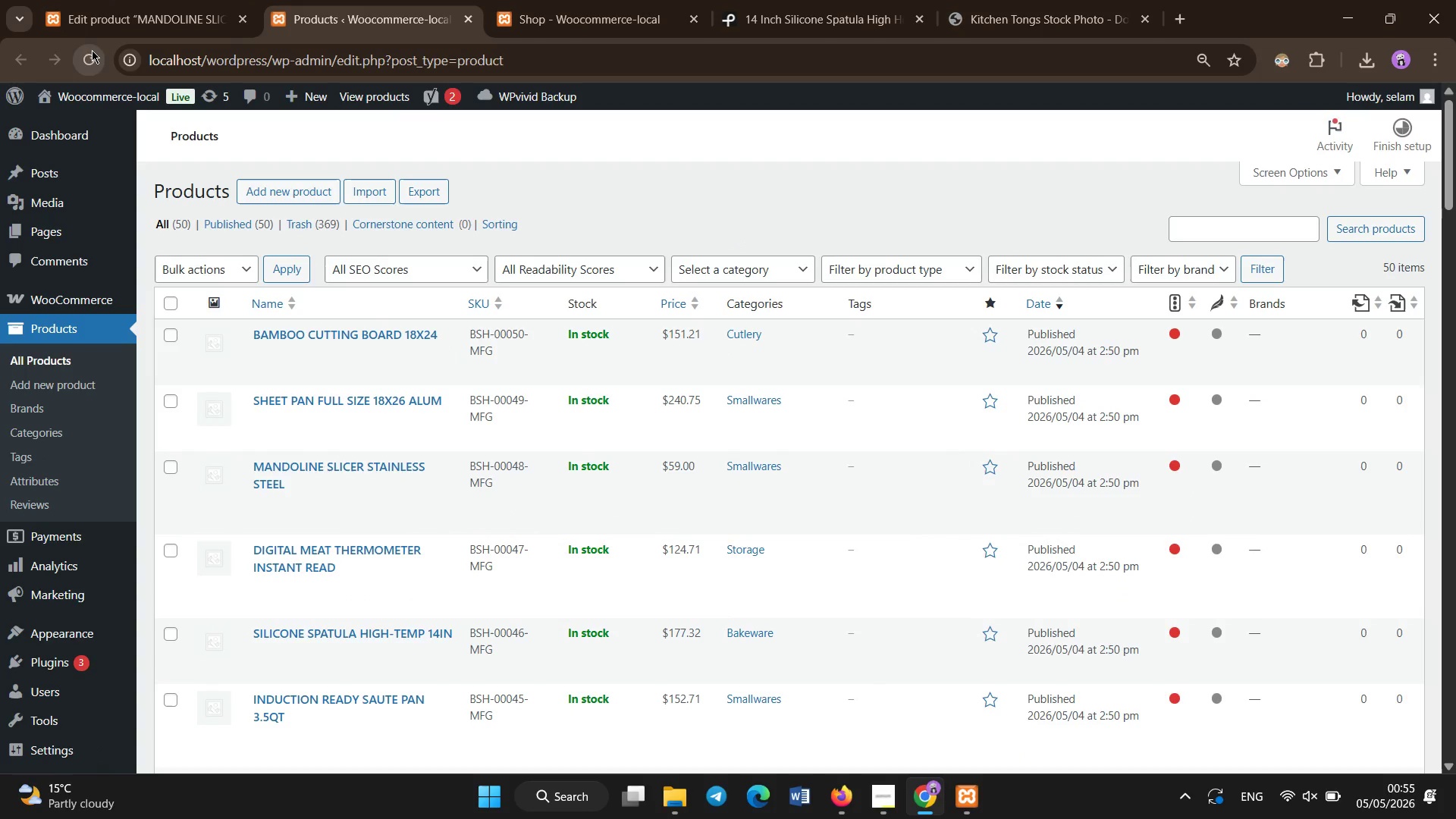 
left_click([92, 51])
 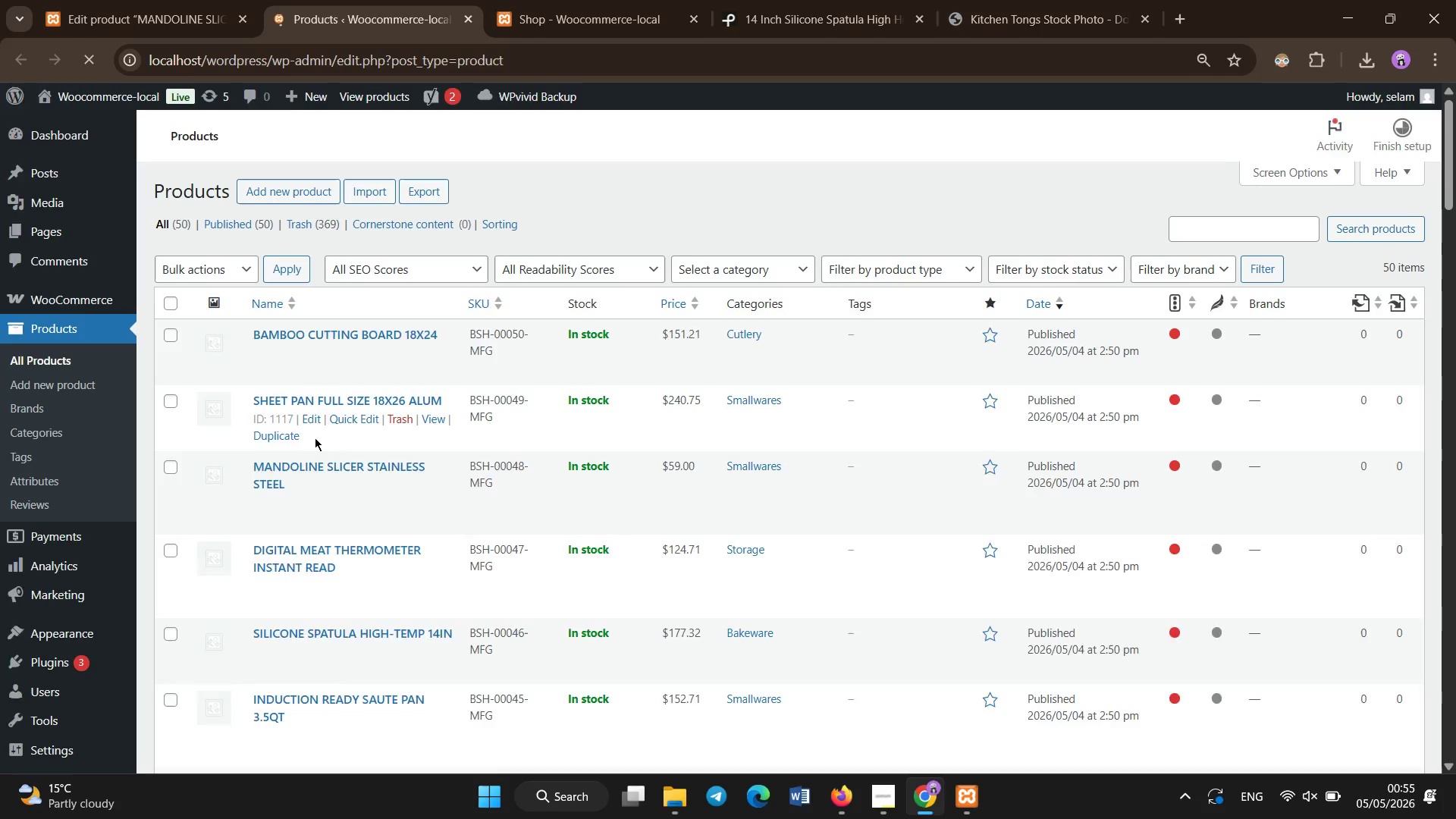 
wait(7.44)
 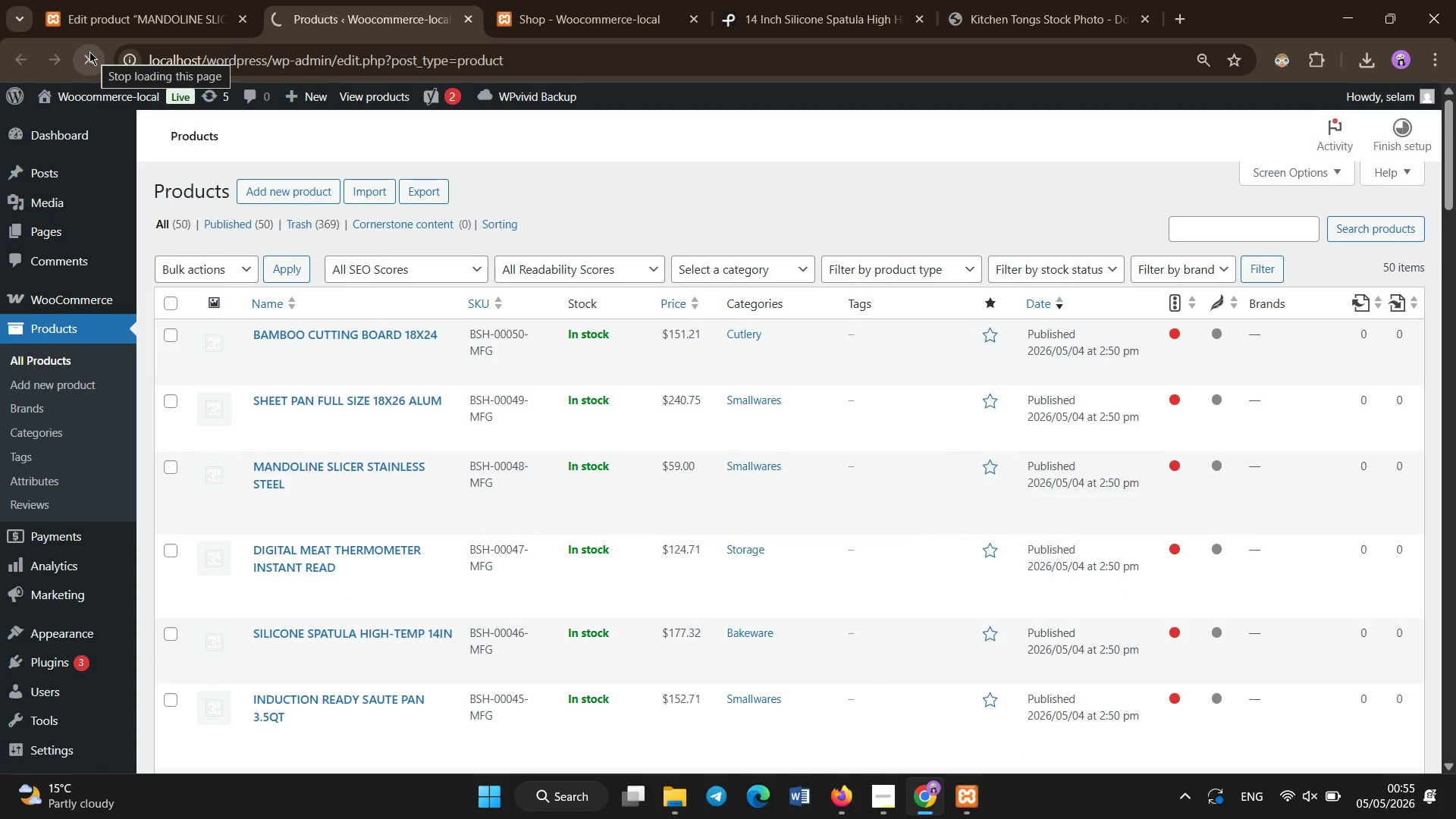 
scroll: coordinate [315, 438], scroll_direction: none, amount: 0.0
 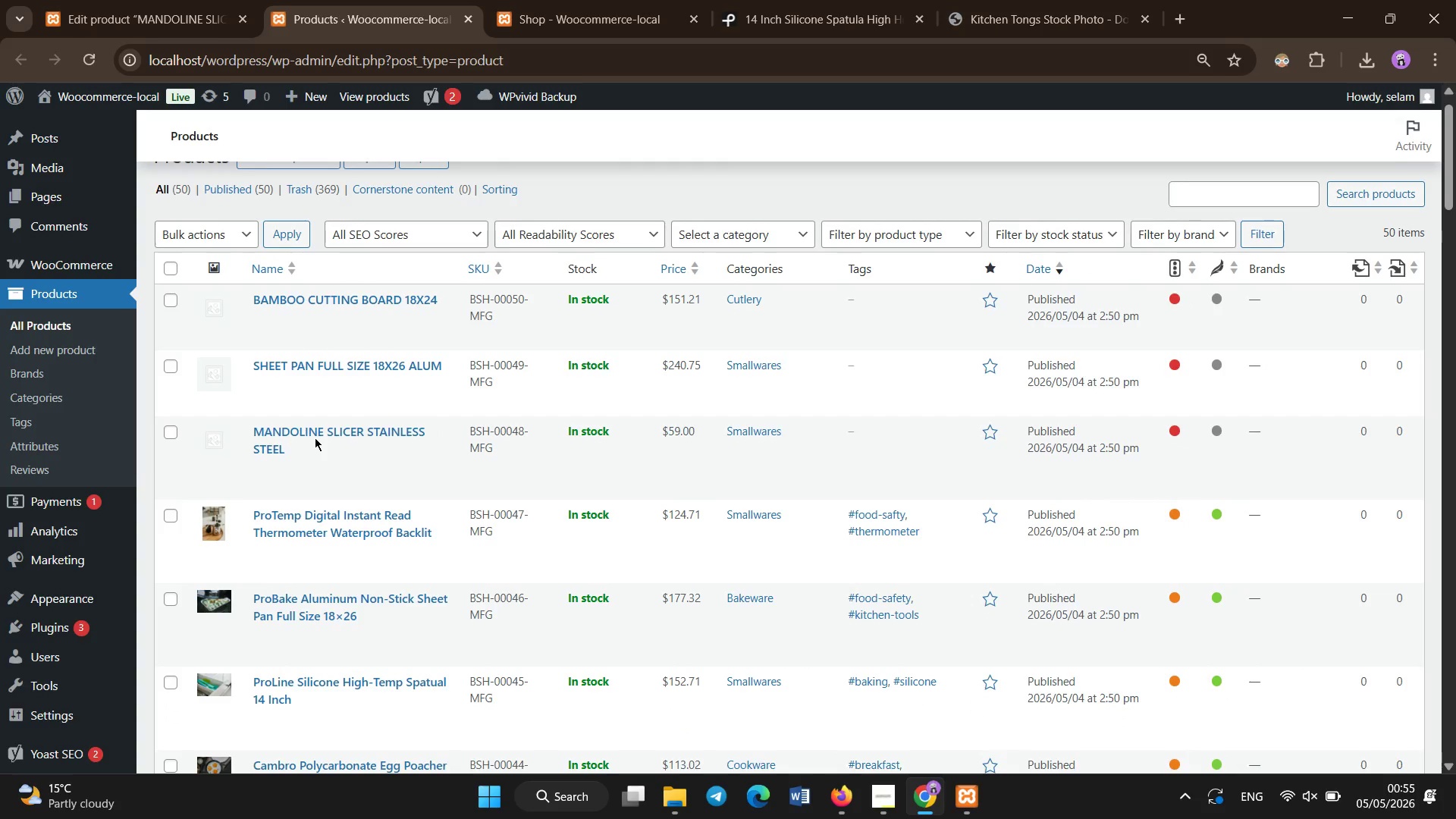 
scroll: coordinate [315, 438], scroll_direction: down, amount: 12.0
 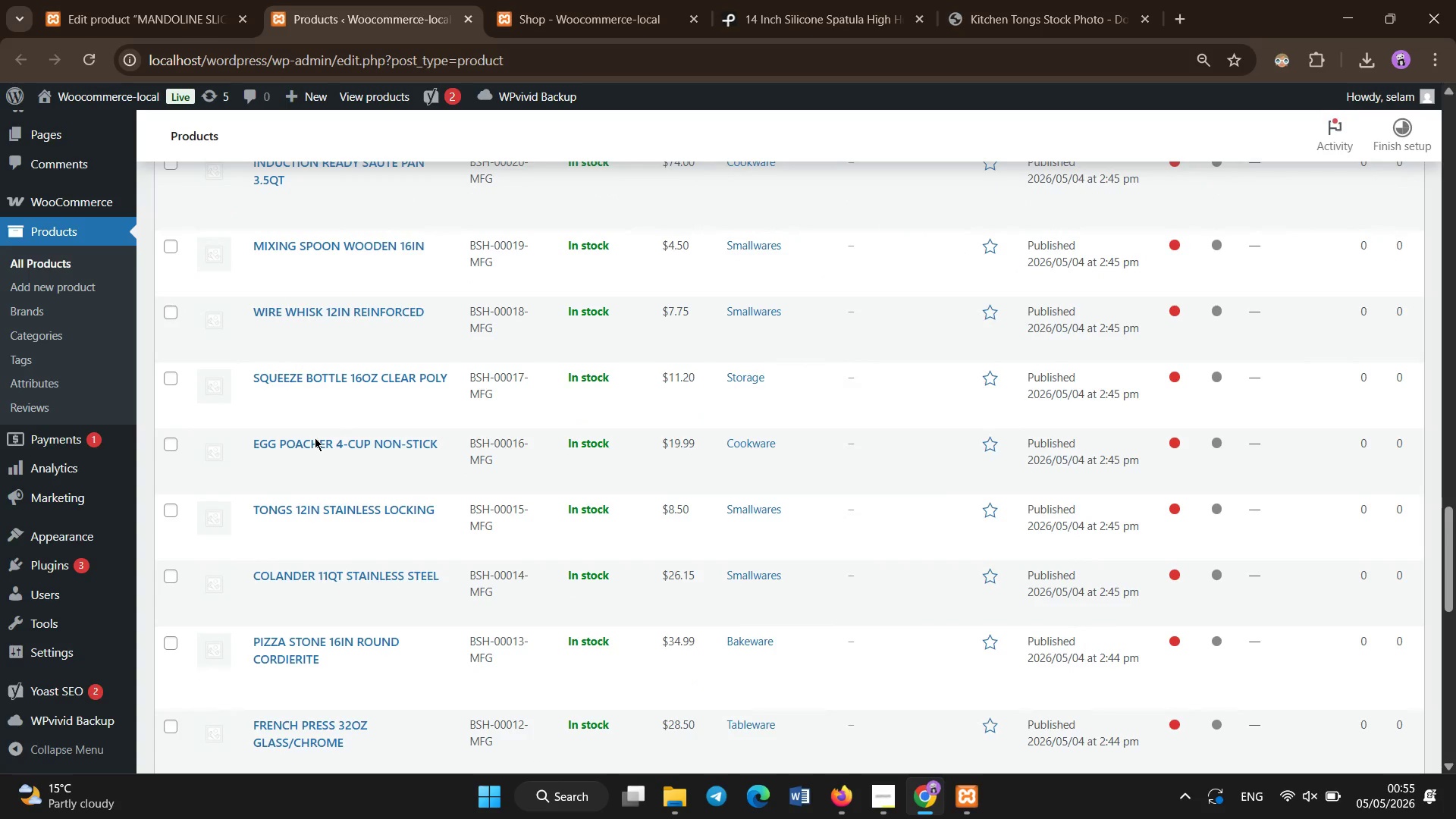 
scroll: coordinate [315, 438], scroll_direction: down, amount: 3.0
 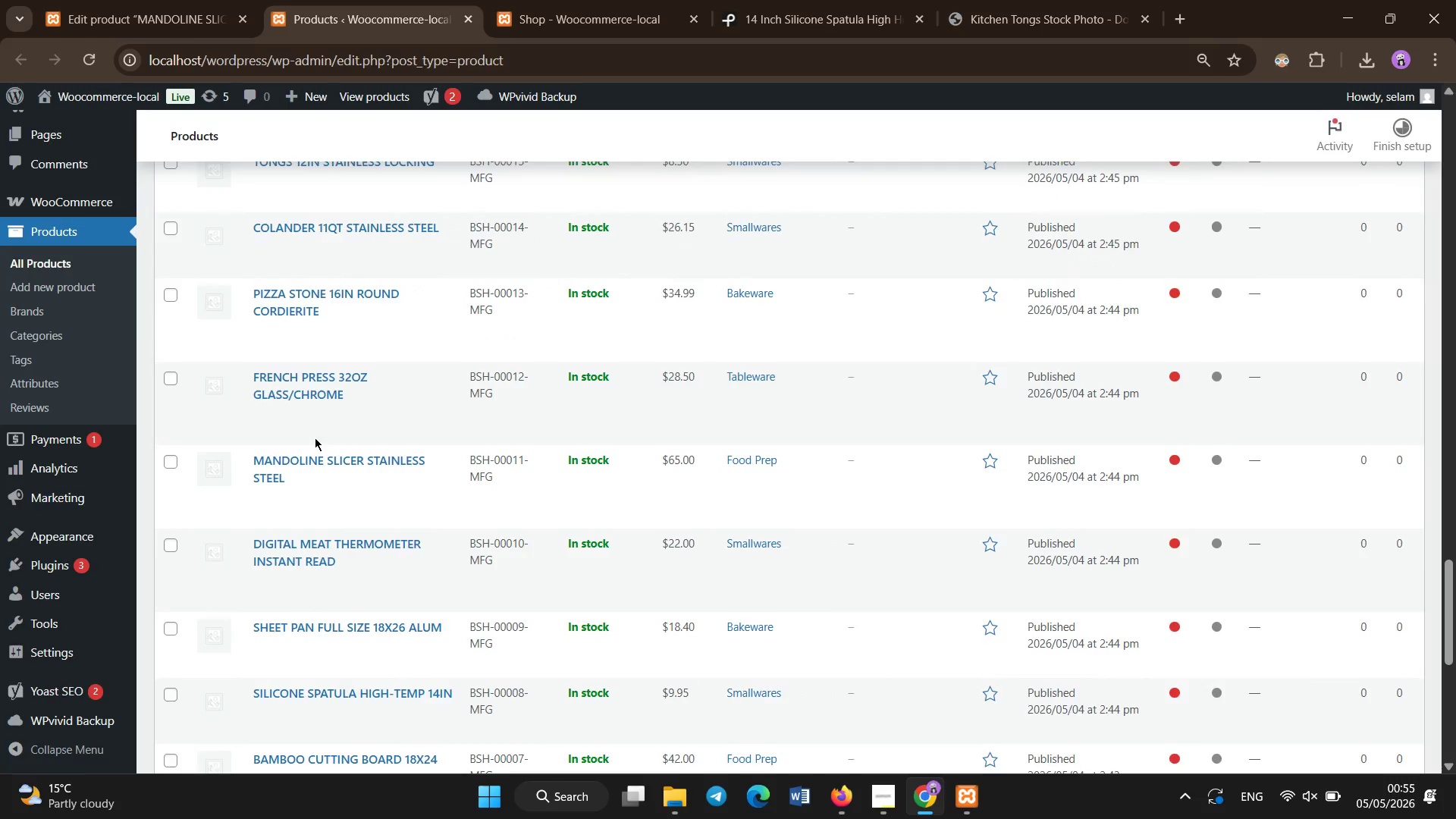 
scroll: coordinate [315, 438], scroll_direction: up, amount: 34.0
 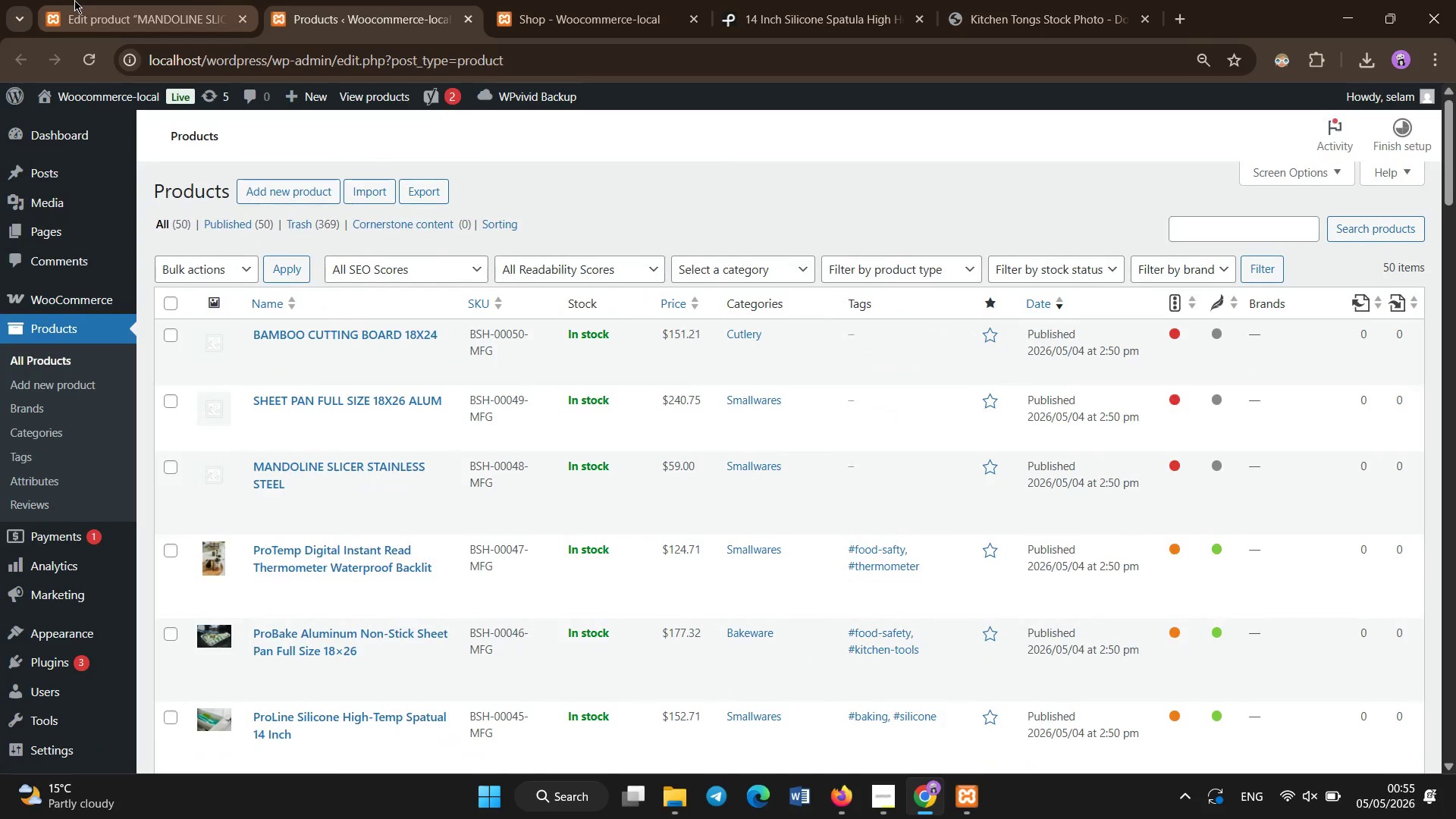 
left_click([74, 0])
 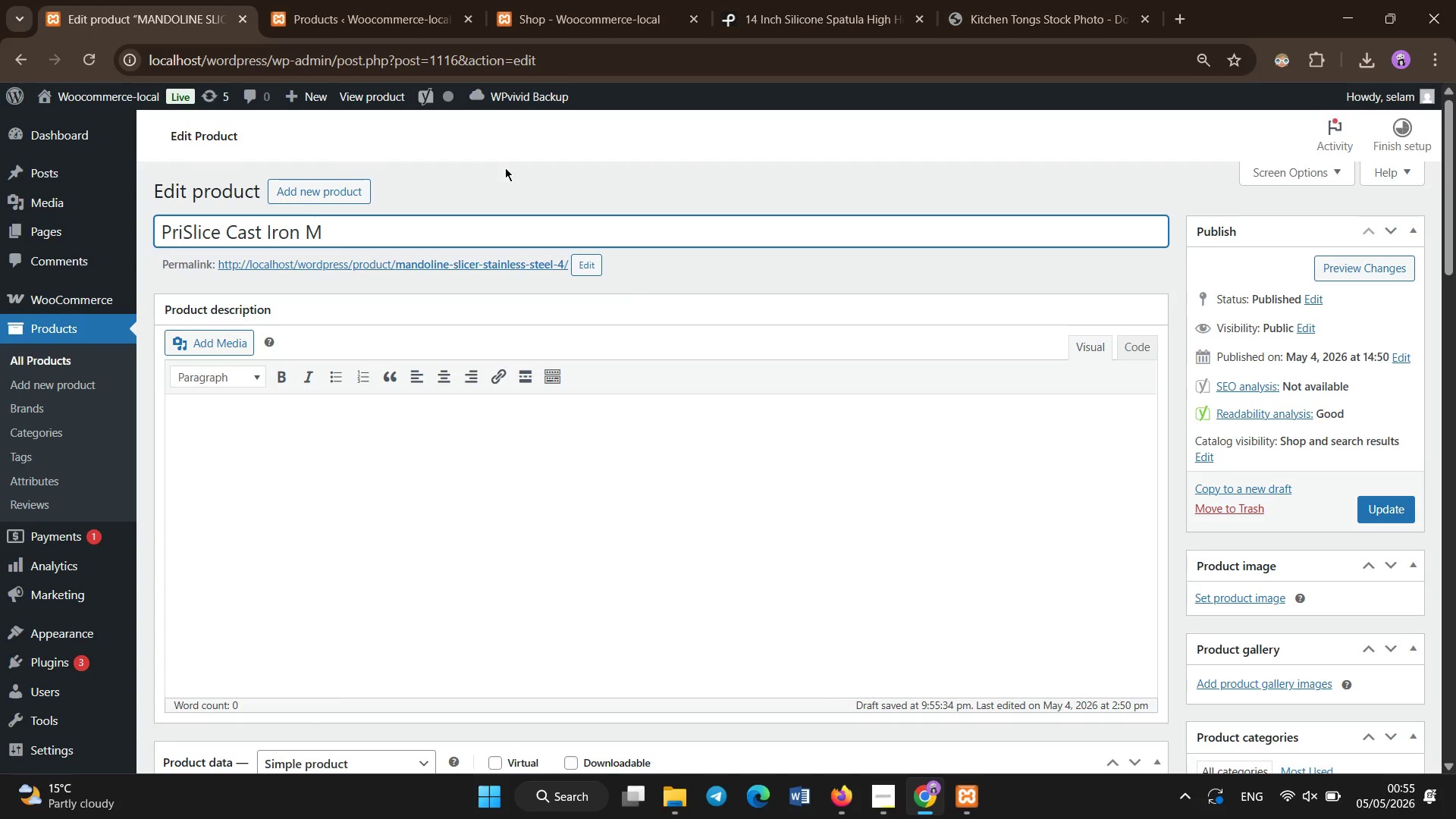 
left_click([471, 1])
 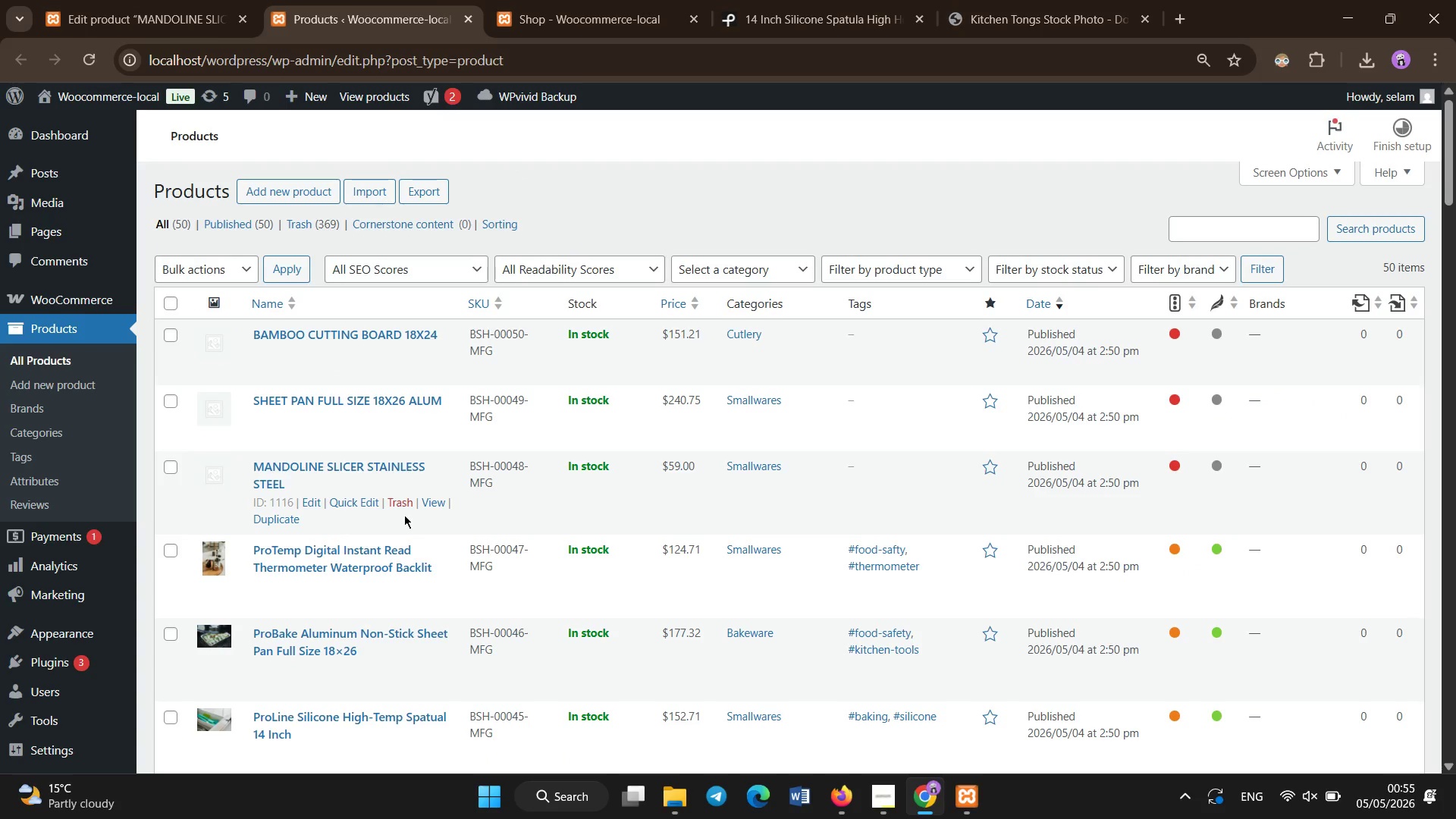 
scroll: coordinate [404, 515], scroll_direction: none, amount: 0.0
 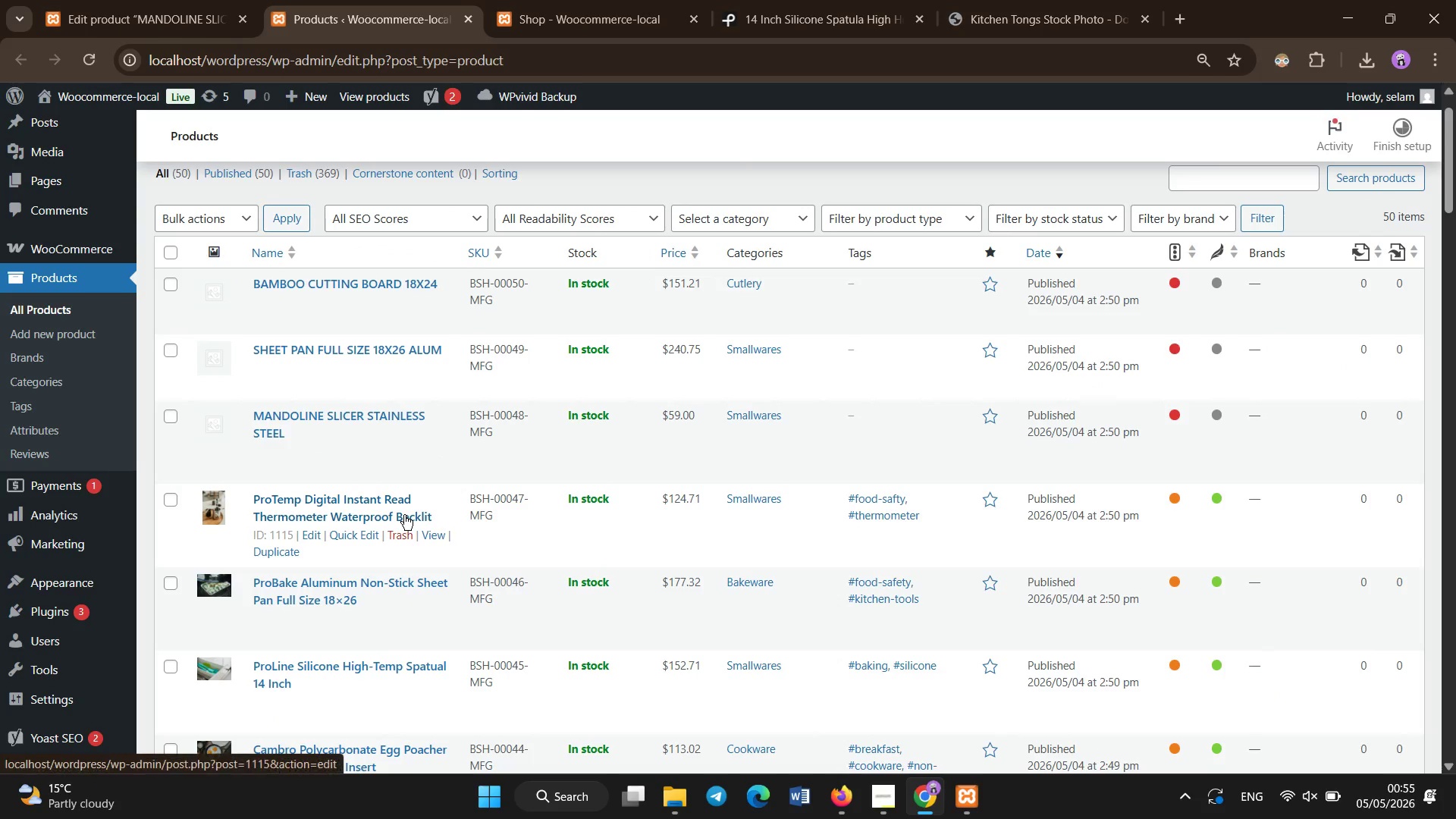 
scroll: coordinate [404, 515], scroll_direction: down, amount: 8.0
 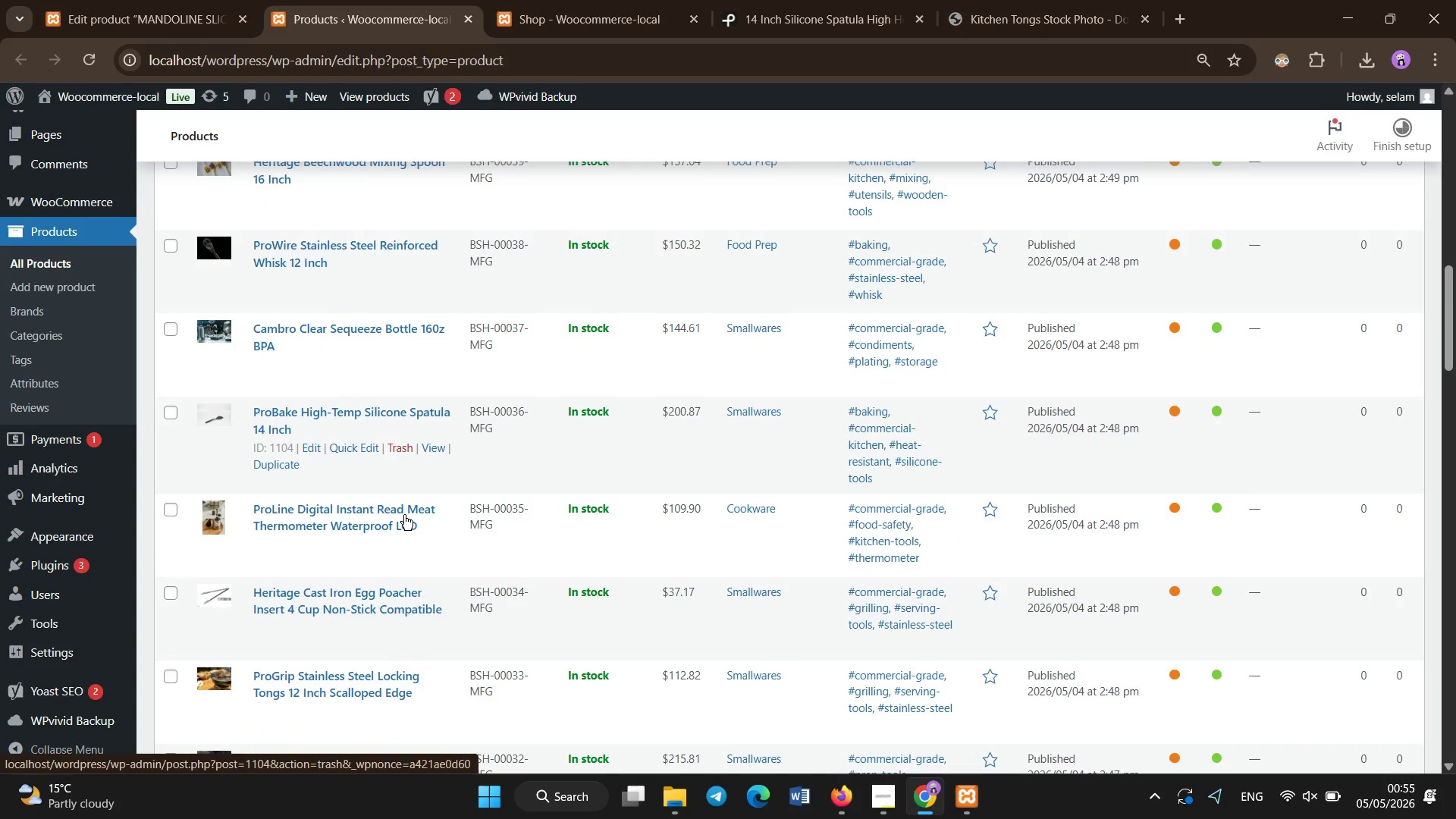 
scroll: coordinate [404, 515], scroll_direction: none, amount: 0.0
 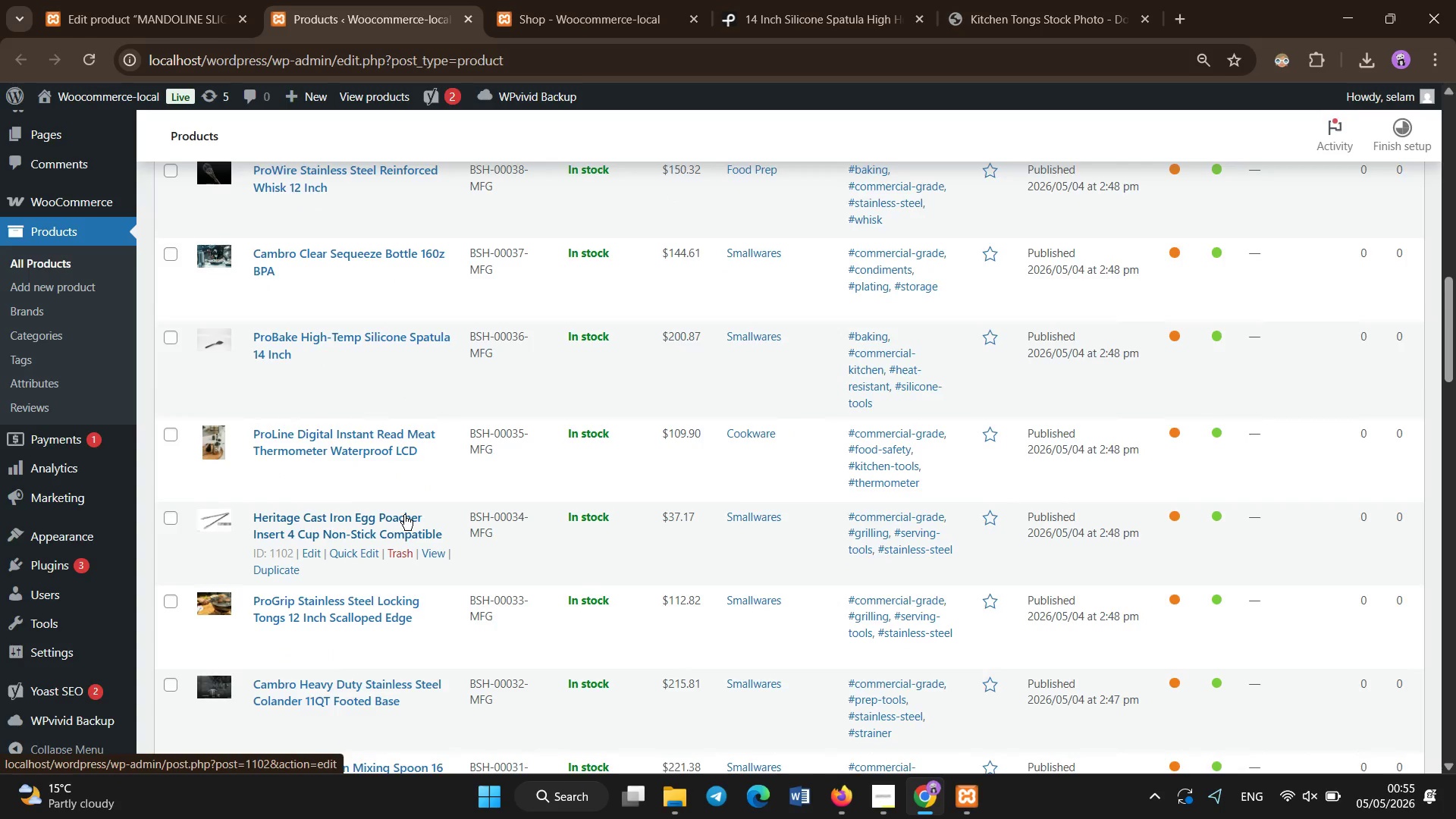 
scroll: coordinate [404, 515], scroll_direction: down, amount: 5.0
 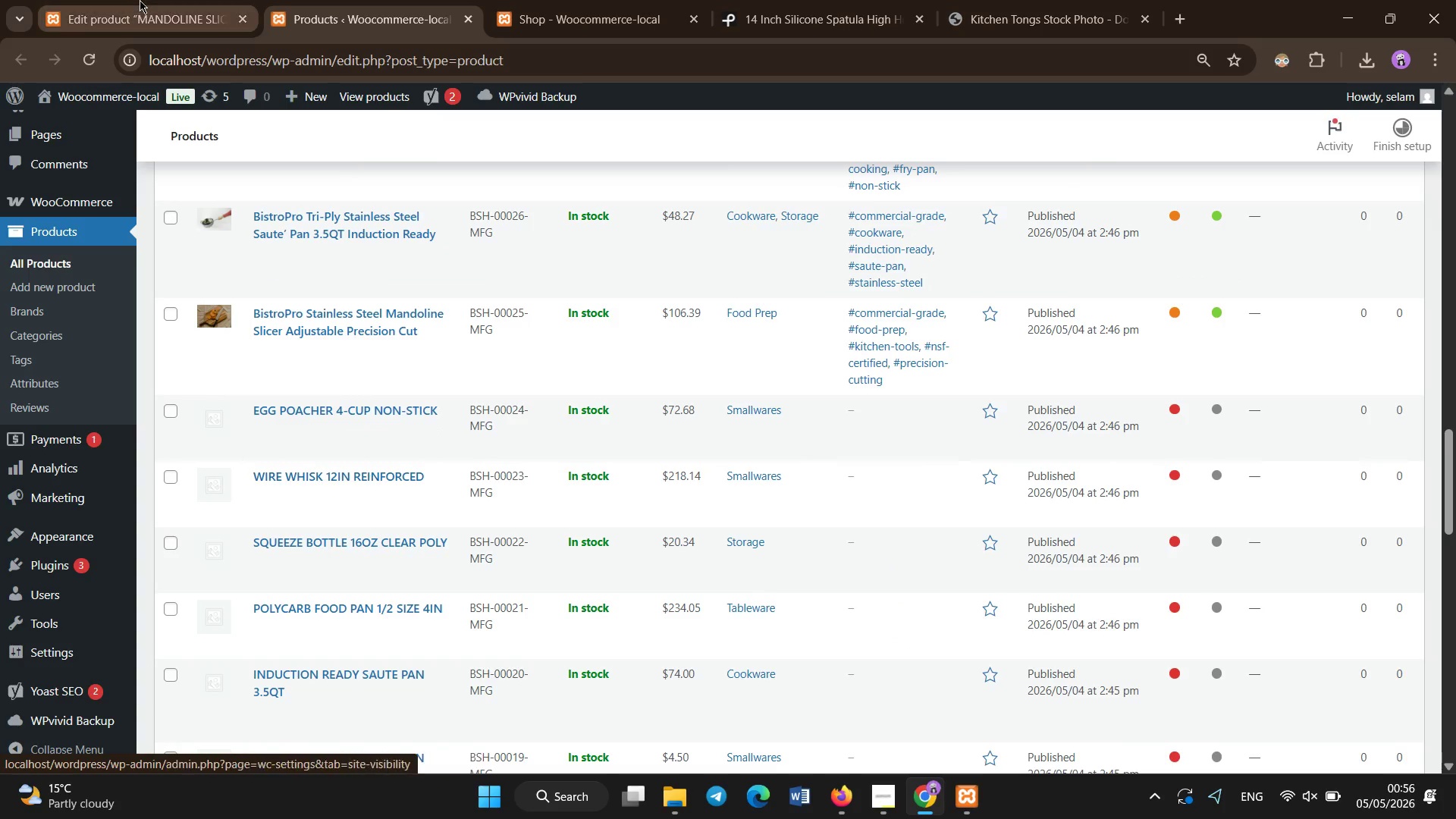 
left_click([140, 0])
 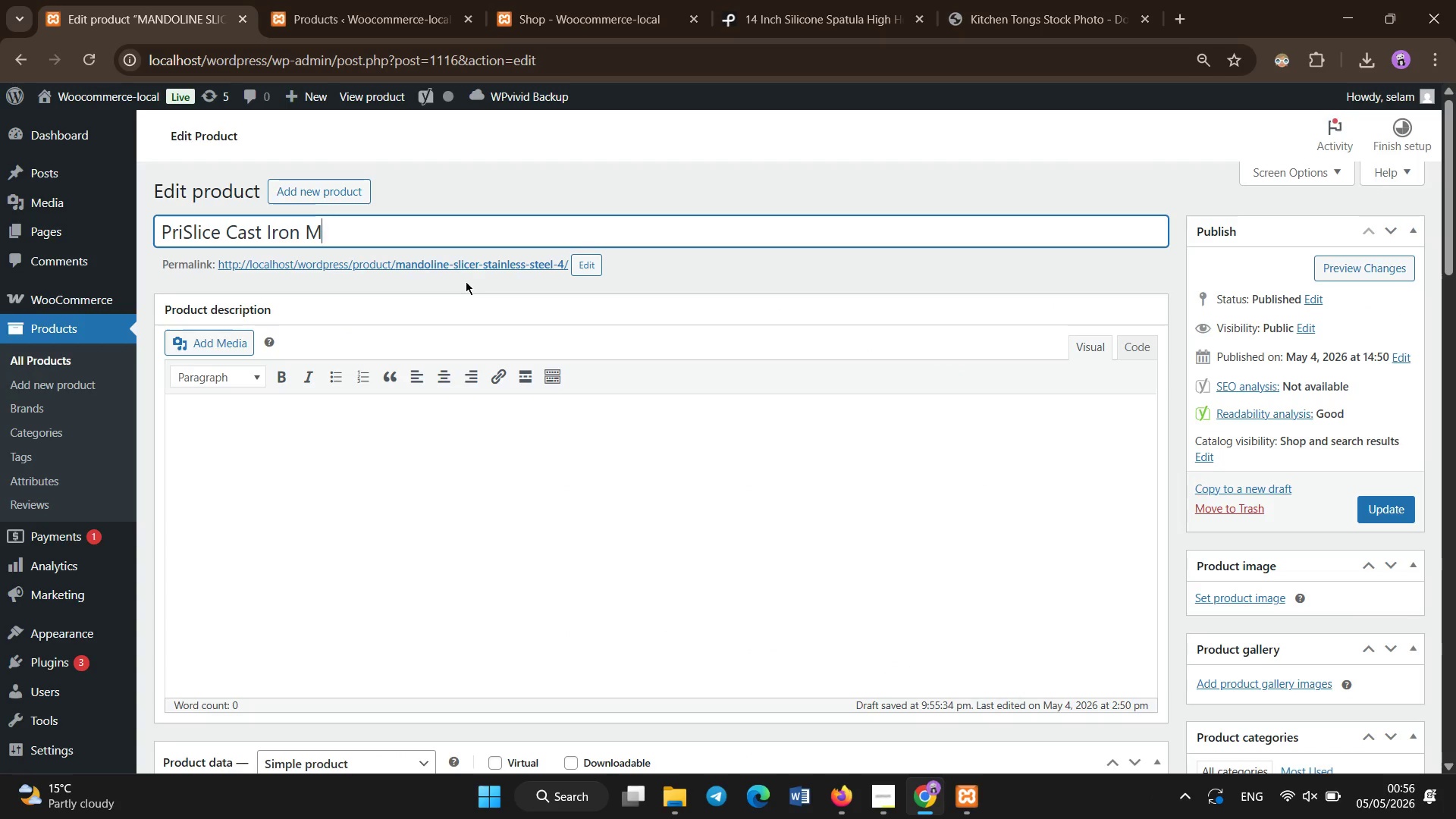 
type(andoline S)
 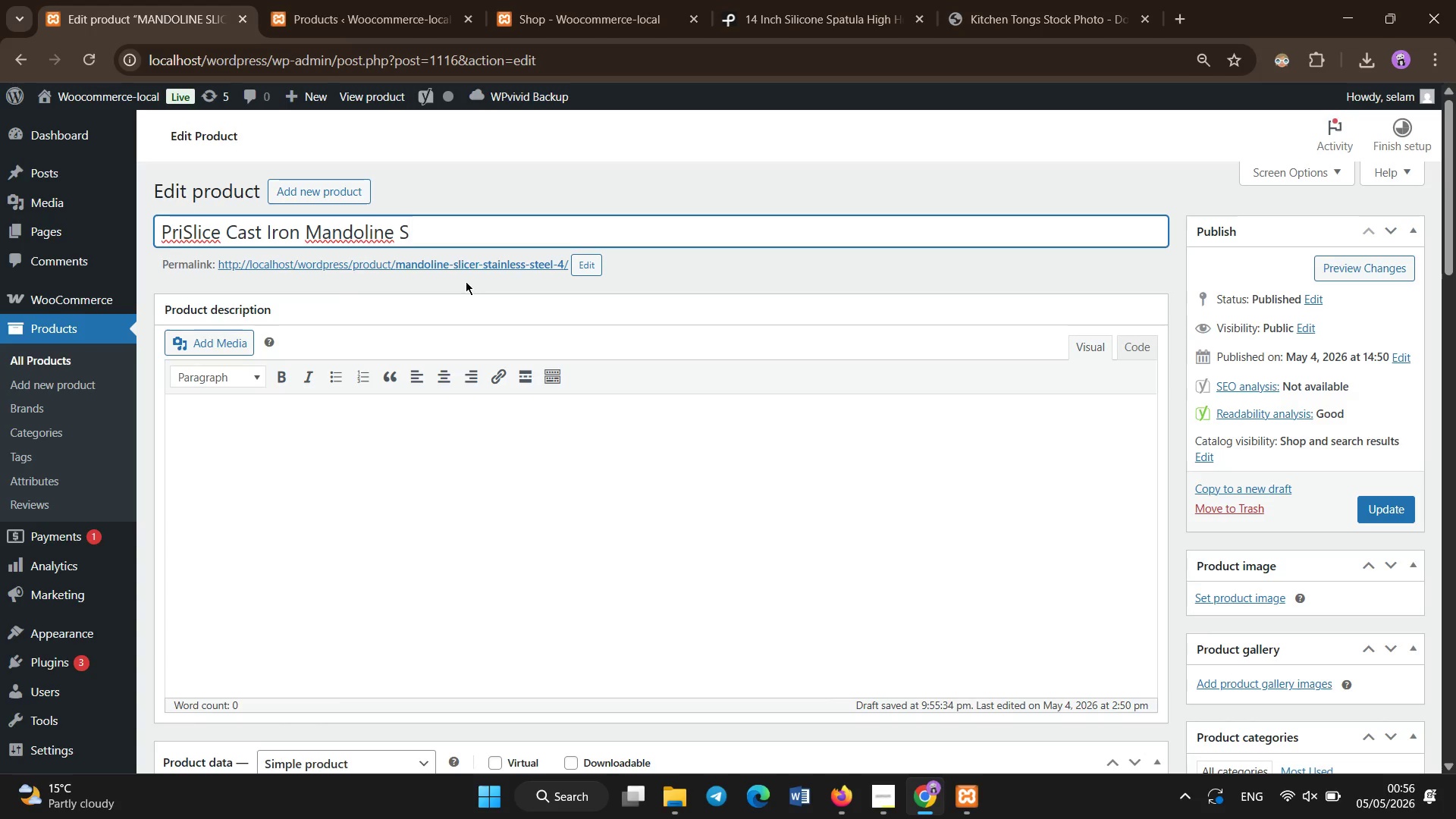 
wait(11.67)
 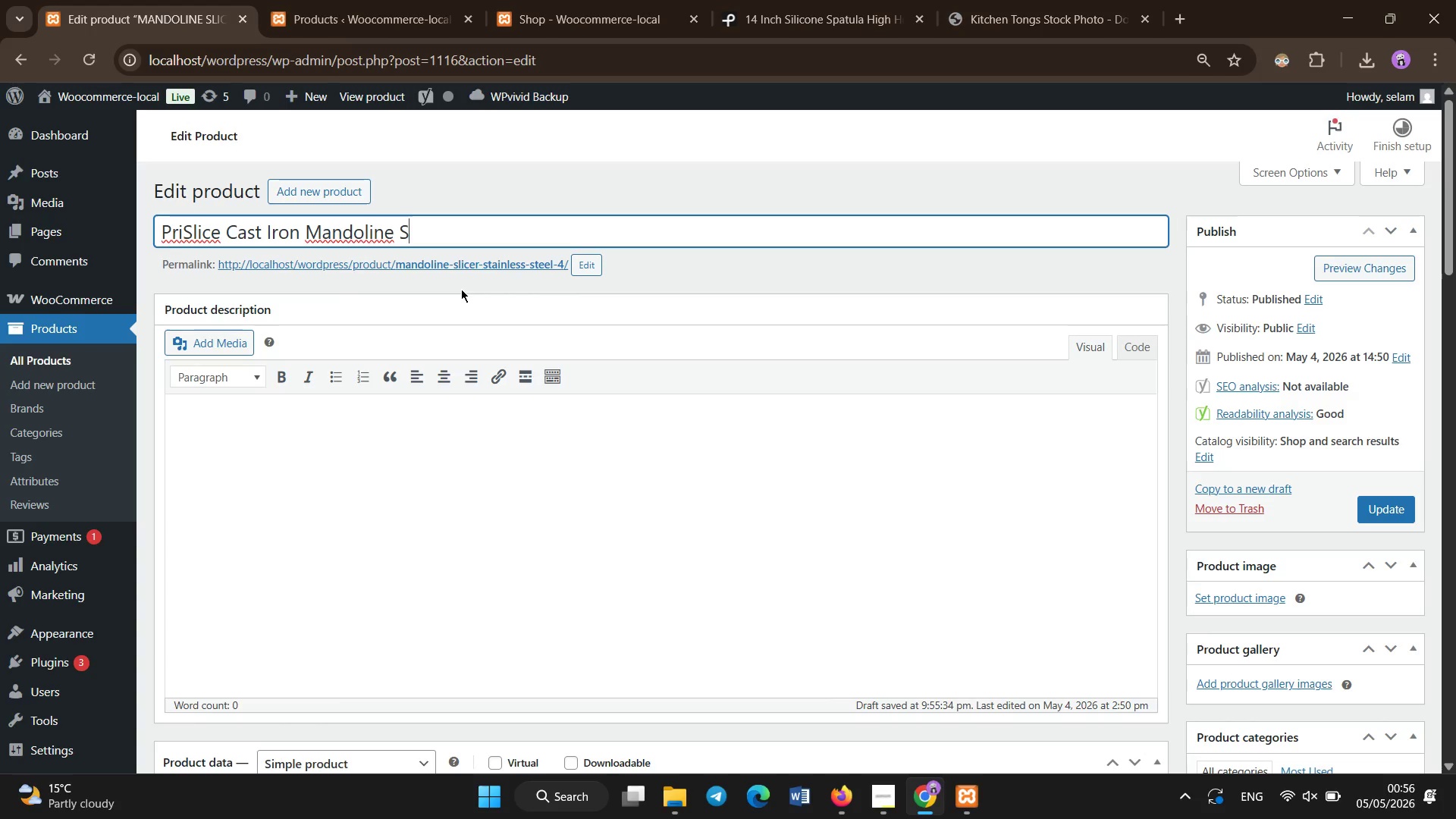 
type(licr Adjustable Heavy Duty)
 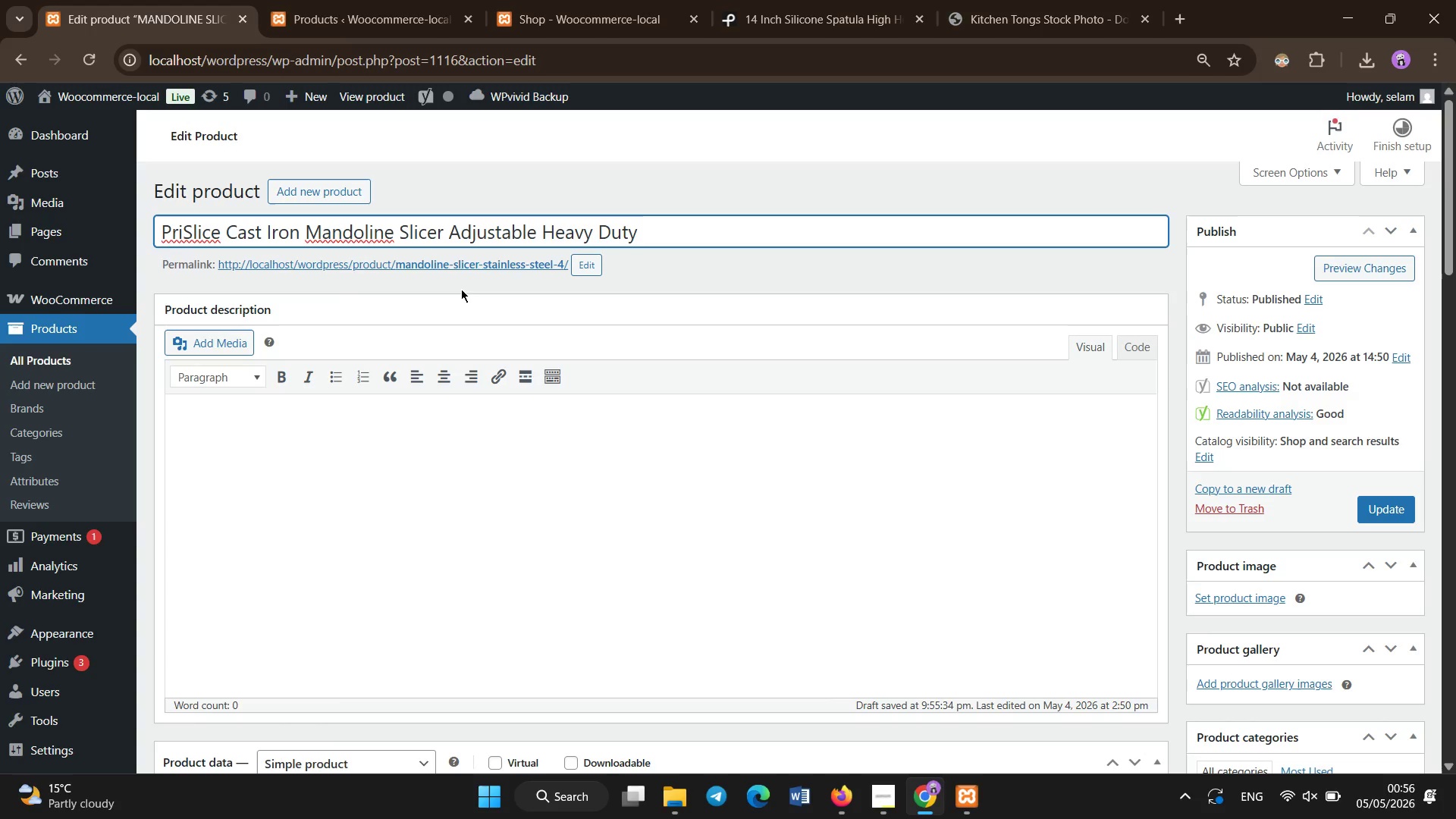 
scroll: coordinate [409, 475], scroll_direction: down, amount: 21.0
 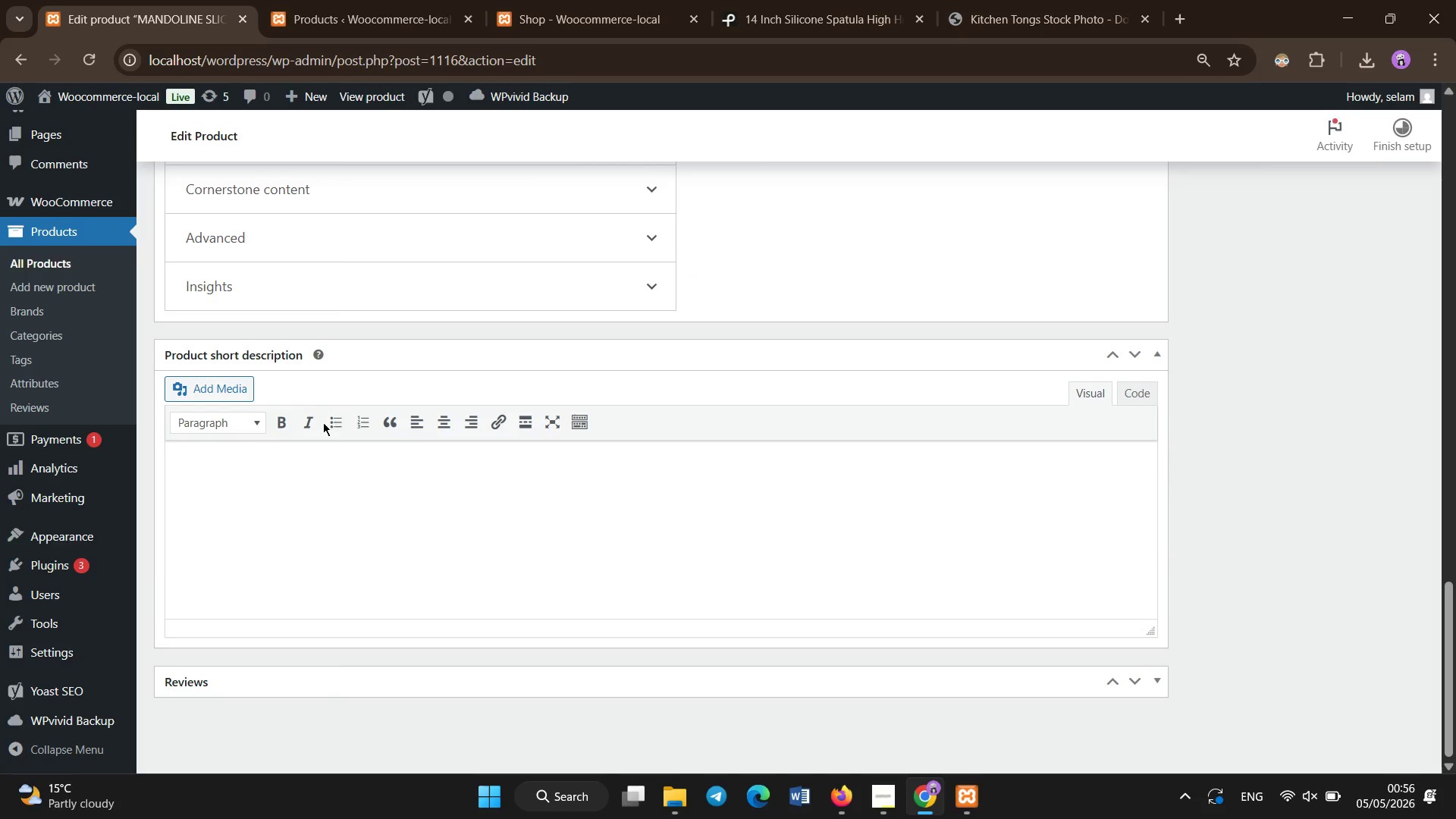 
left_click([331, 425])
 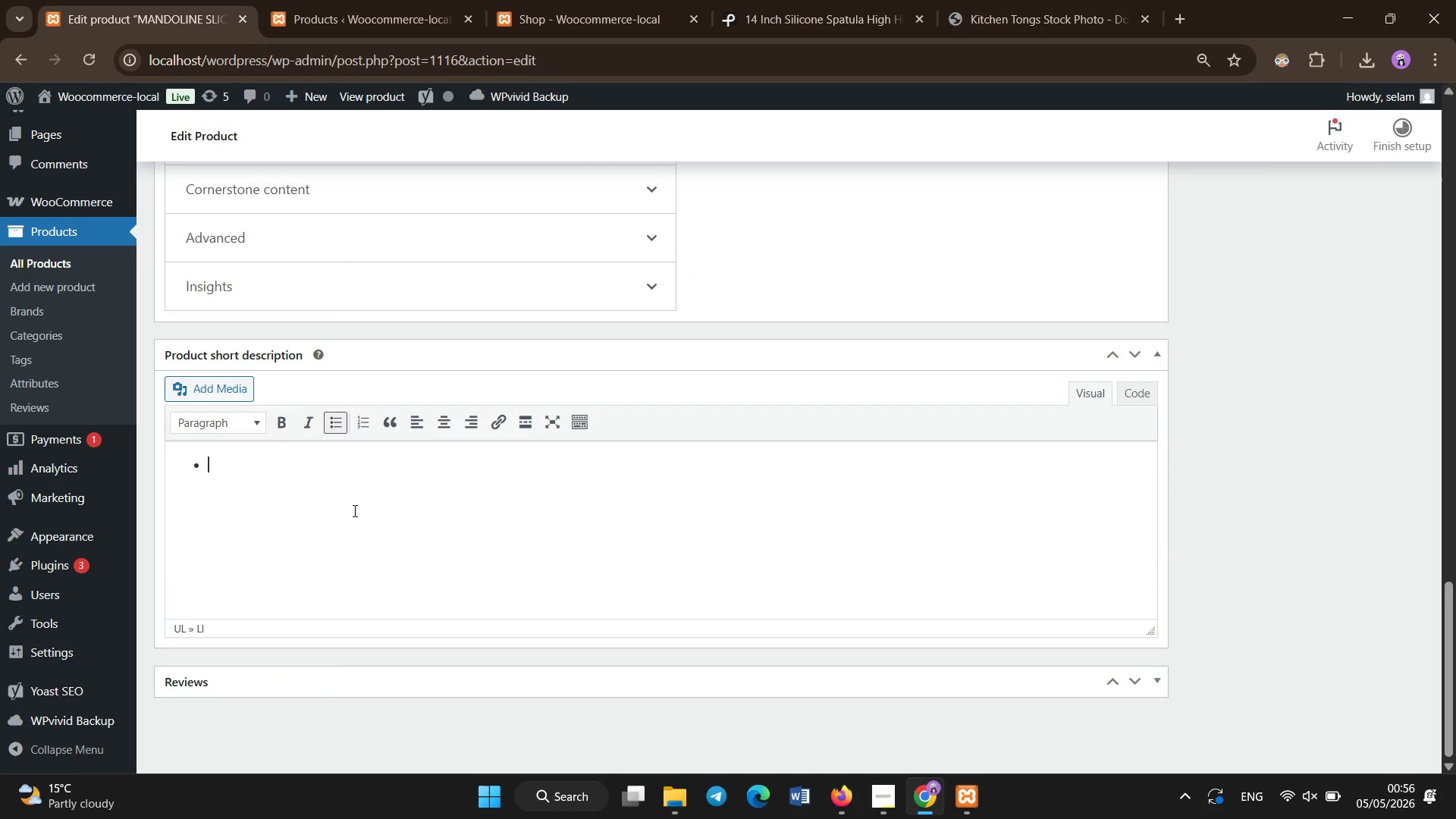 
type(Heavy )
key(Backspace)
type(-duty cast iron construction)
 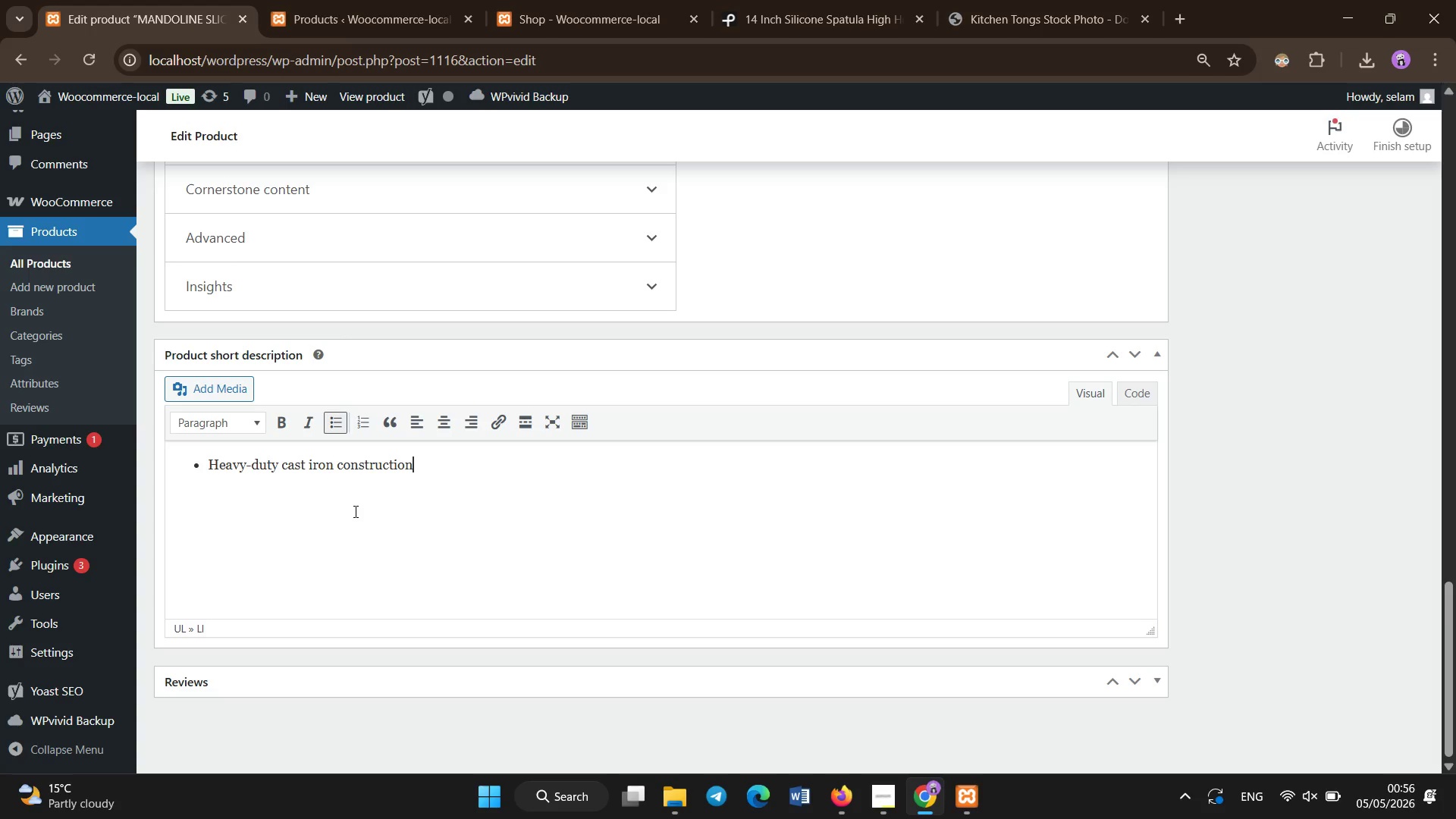 
key(Enter)
 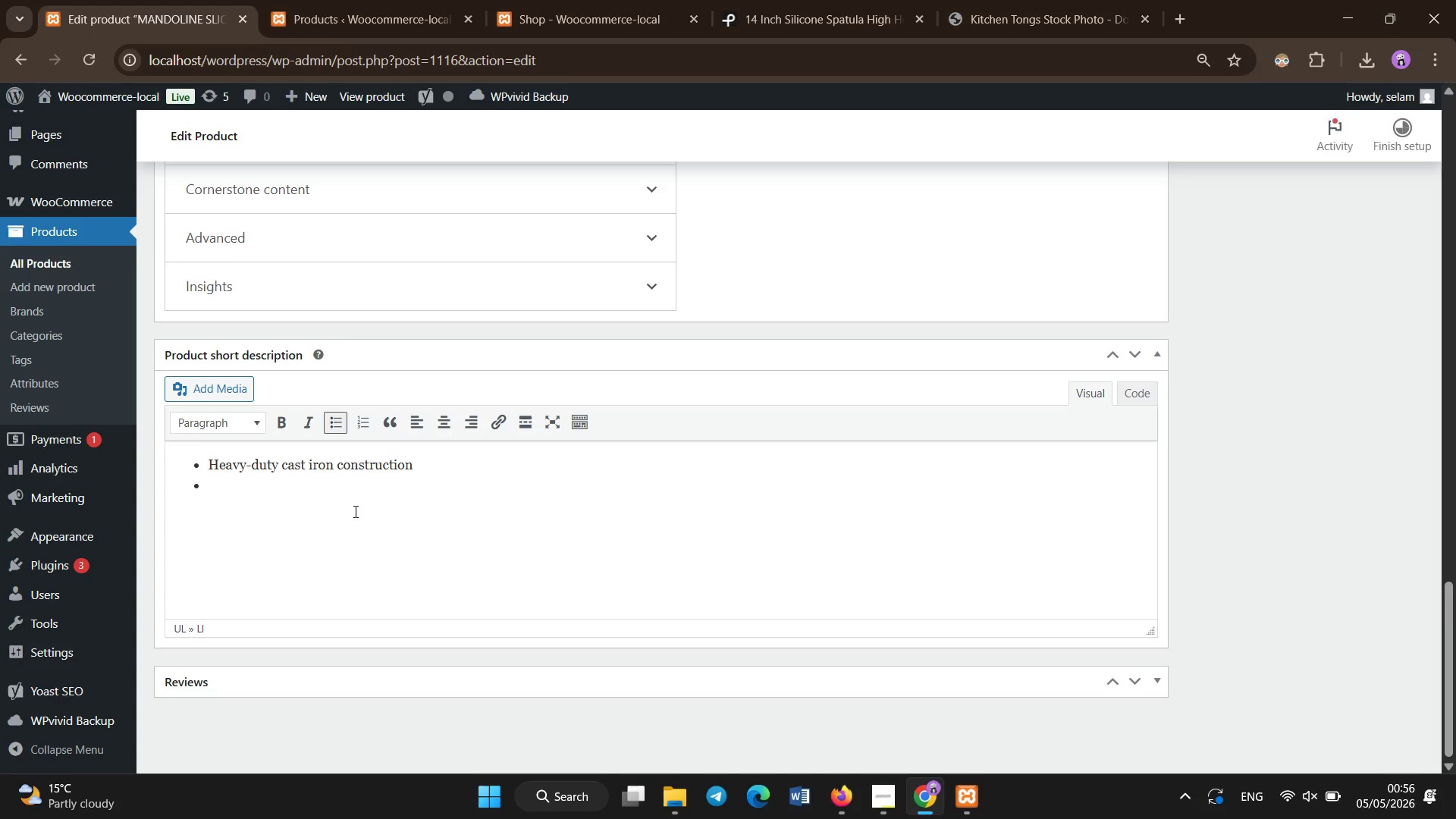 
type(Adjustable slicing thick)
 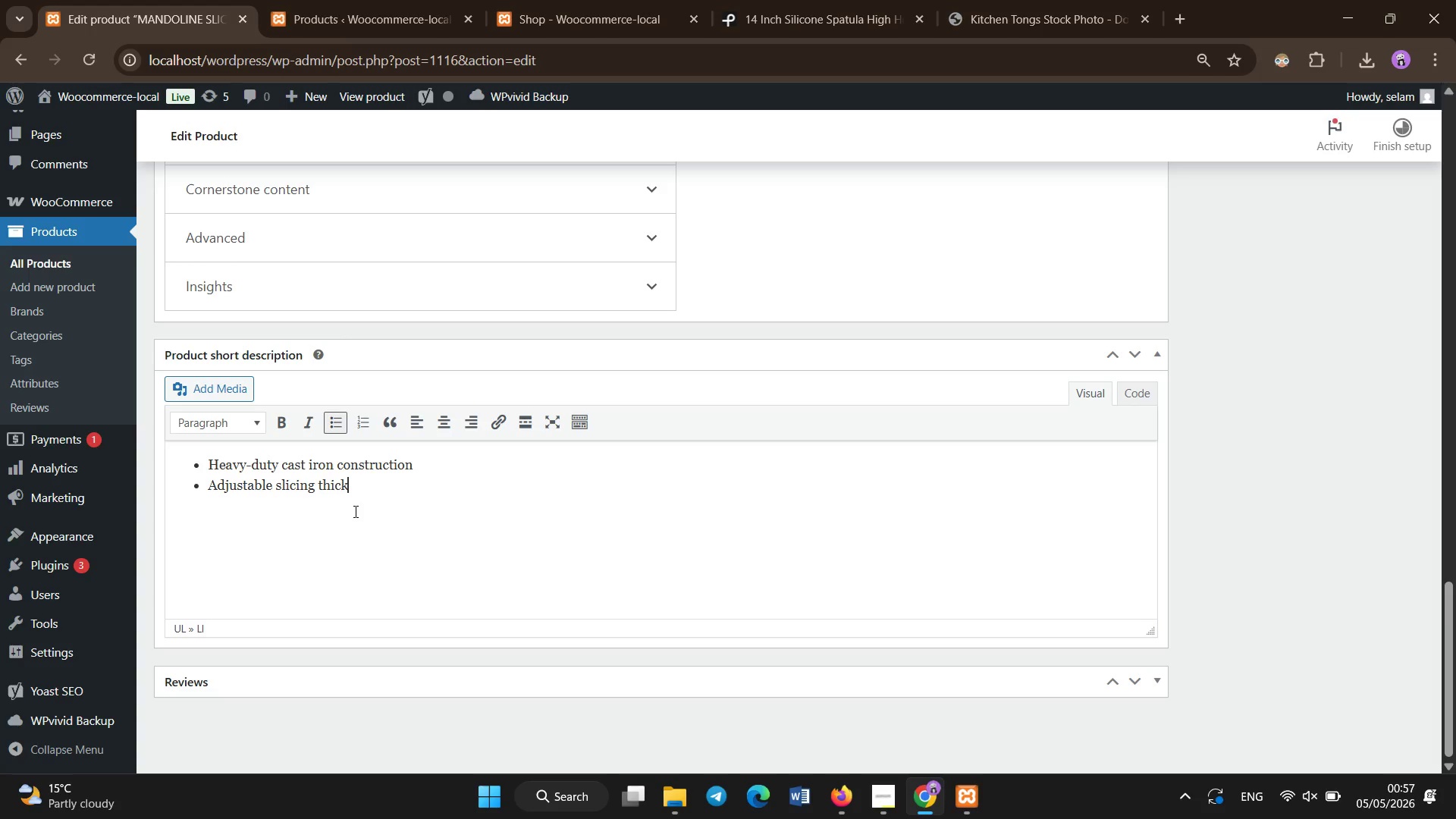 
wait(7.42)
 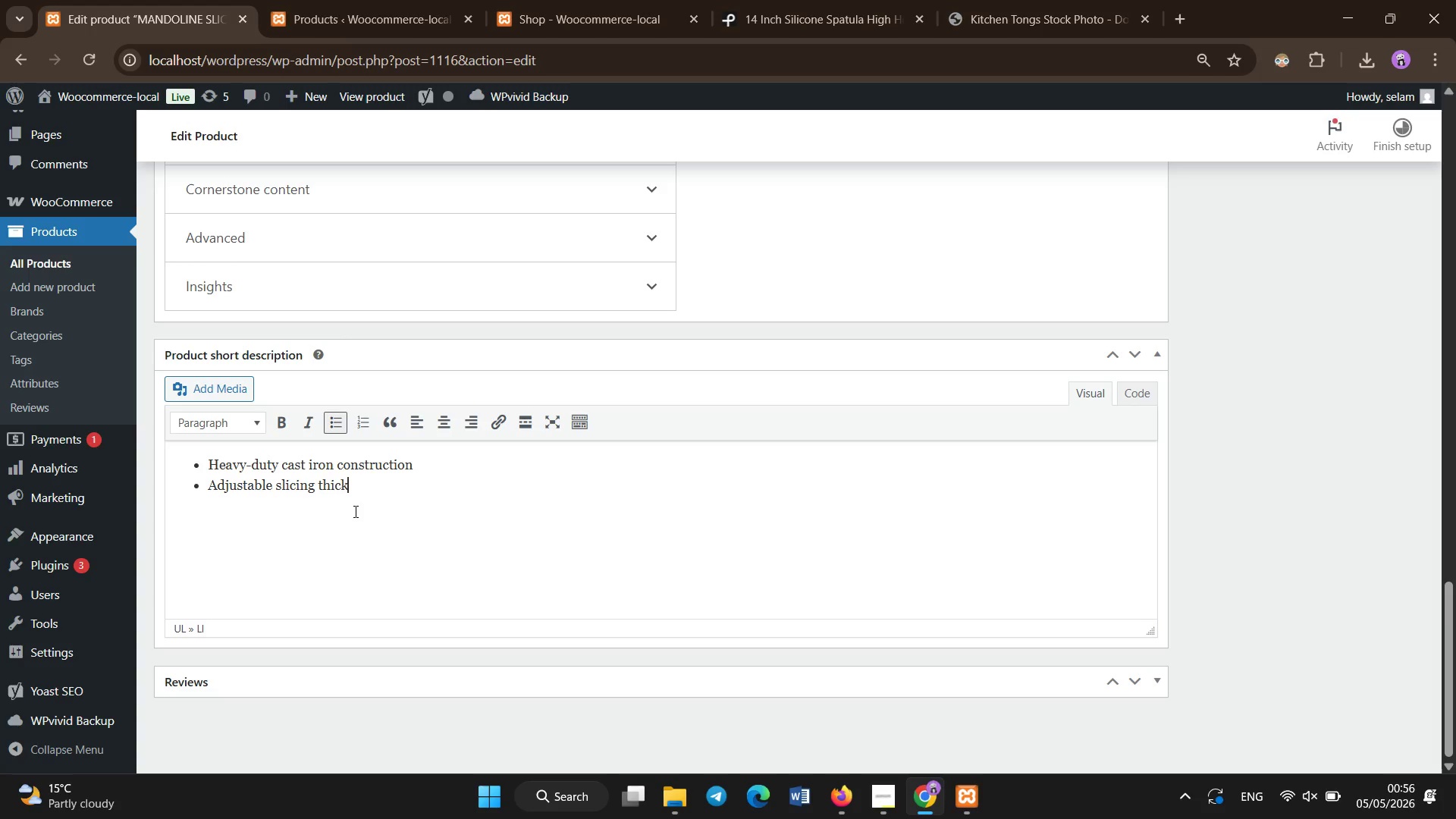 
type(ness control )
 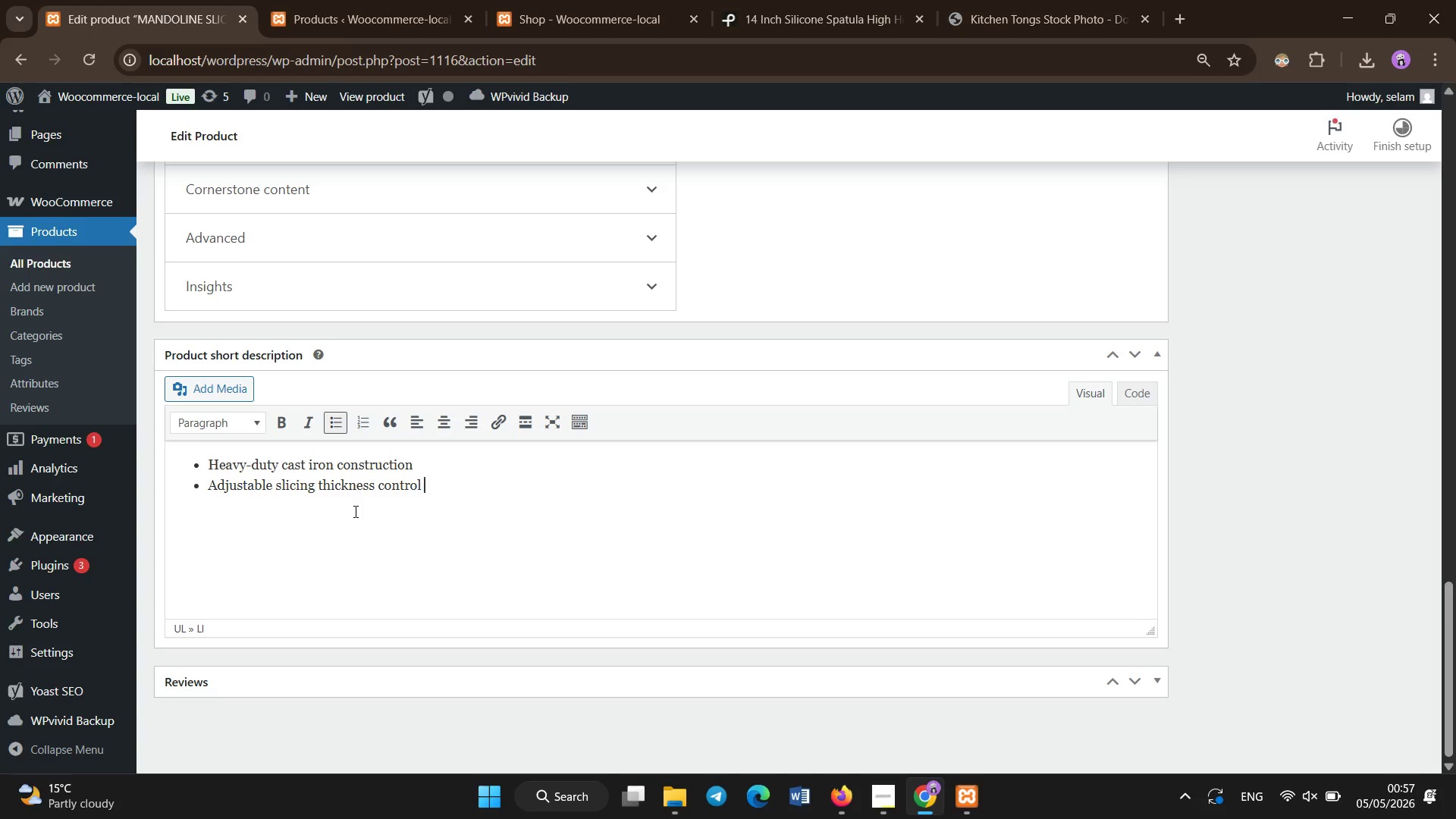 
key(Shift+Enter)
 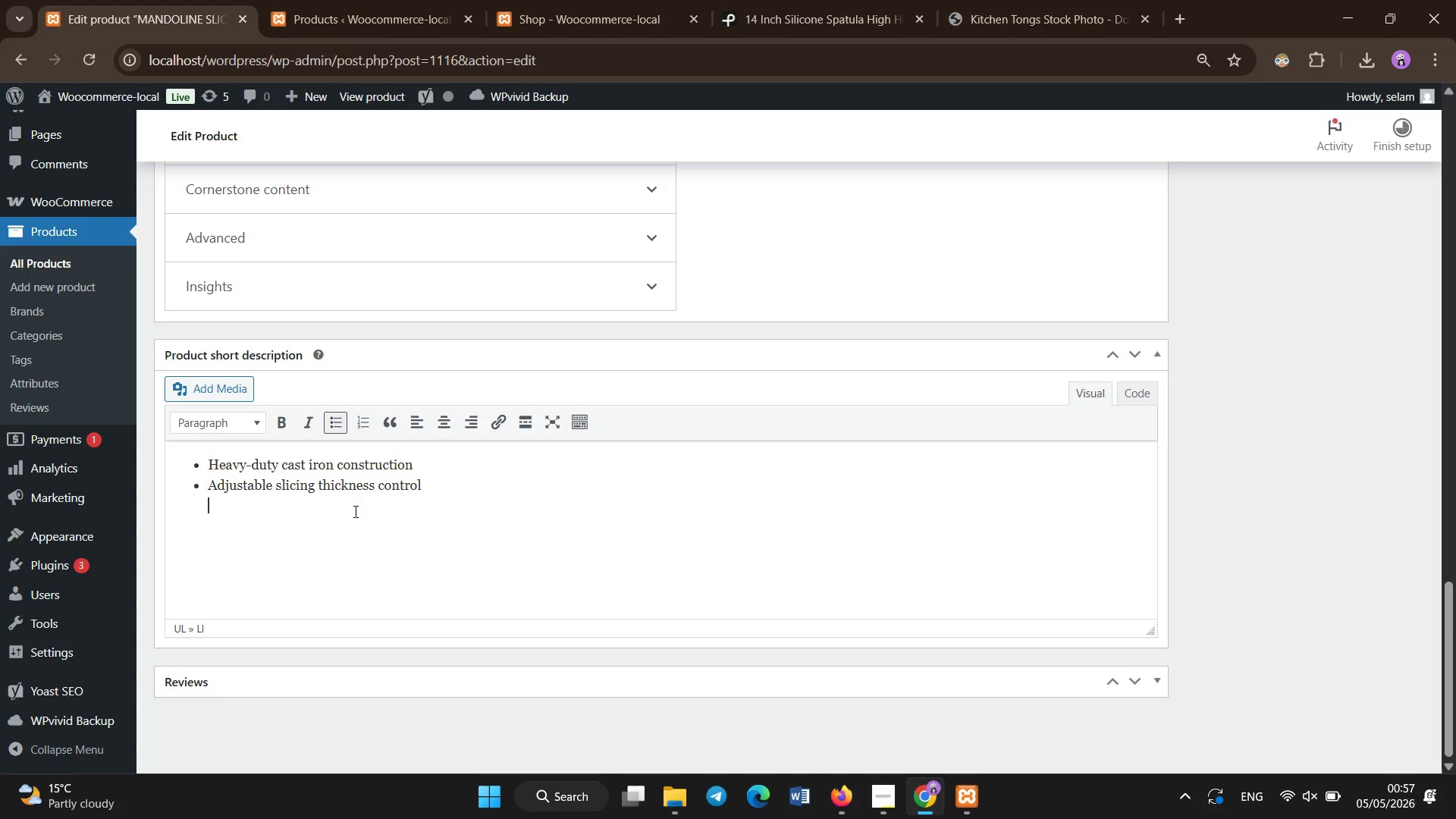 
key(Shift+ShiftLeft)
 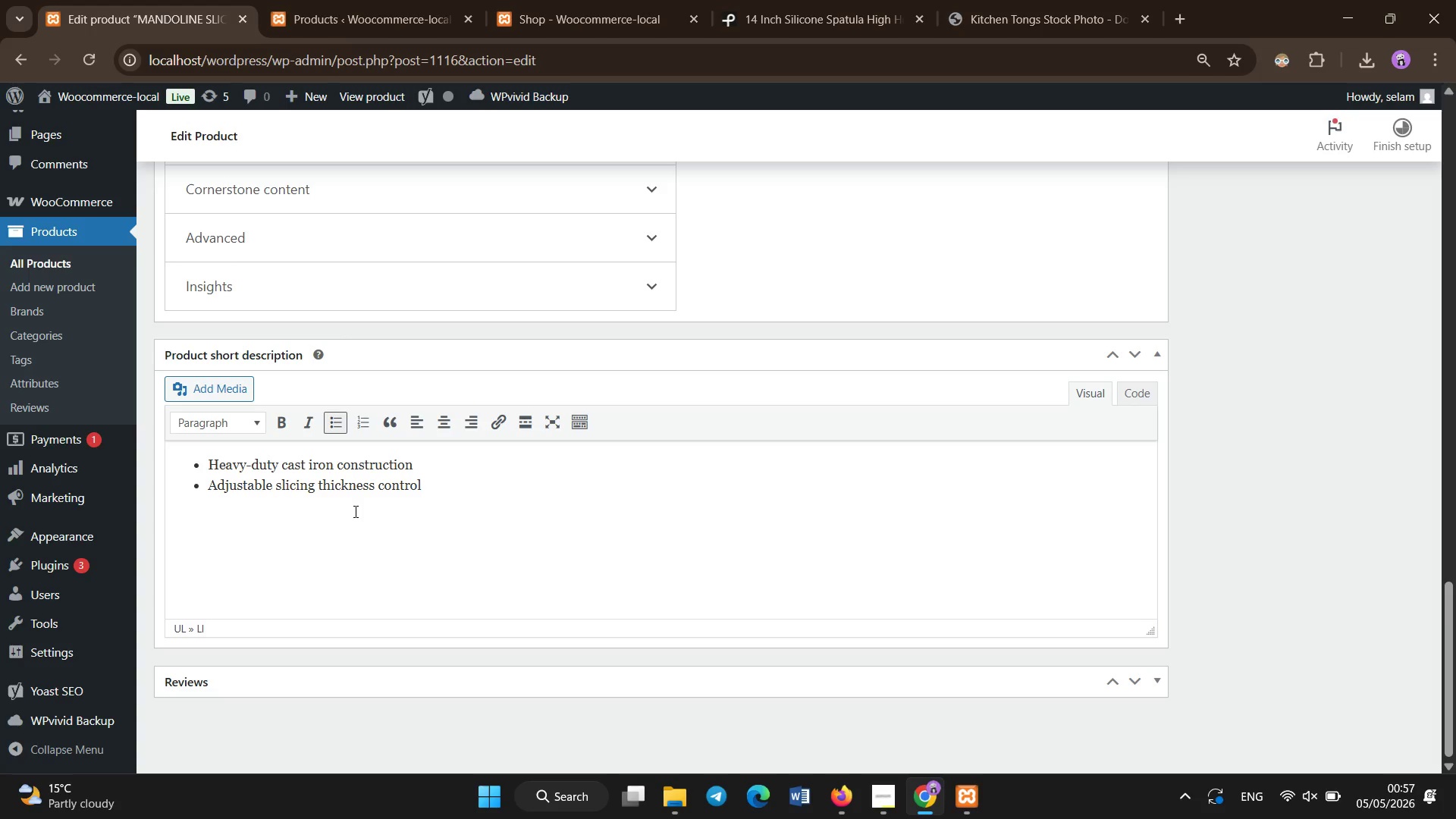 
key(Backspace)
 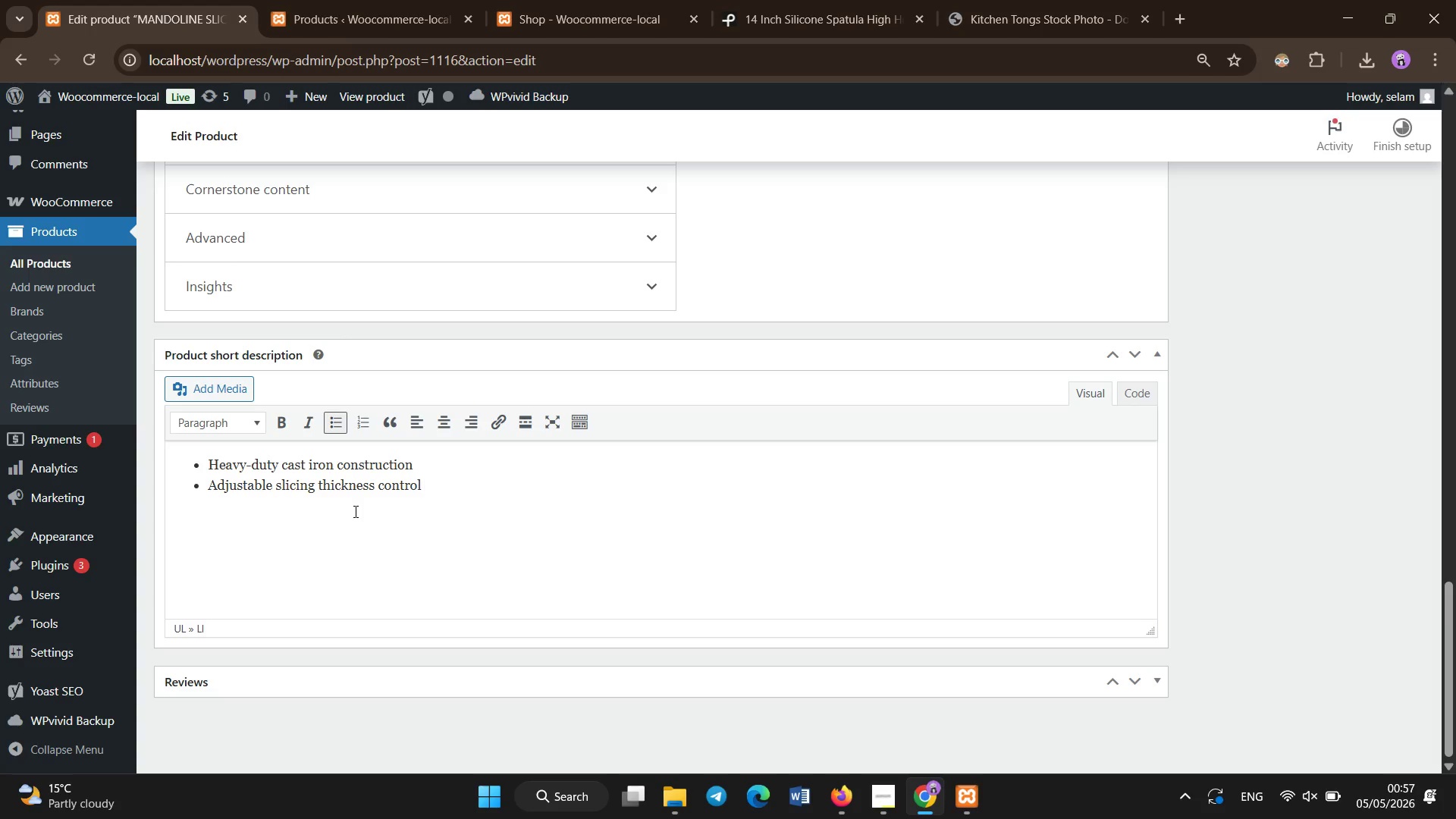 
key(Backspace)
 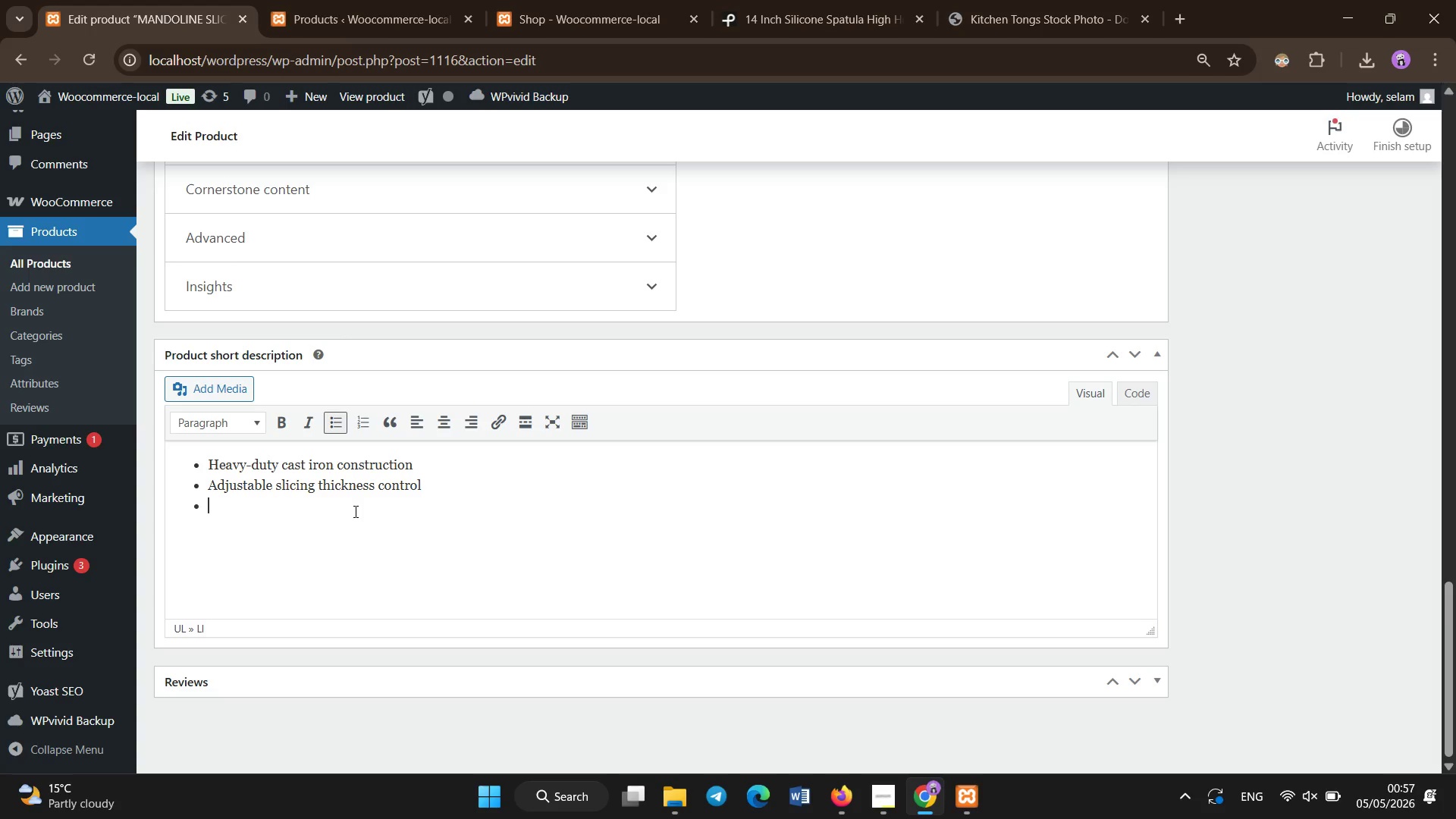 
key(Enter)
 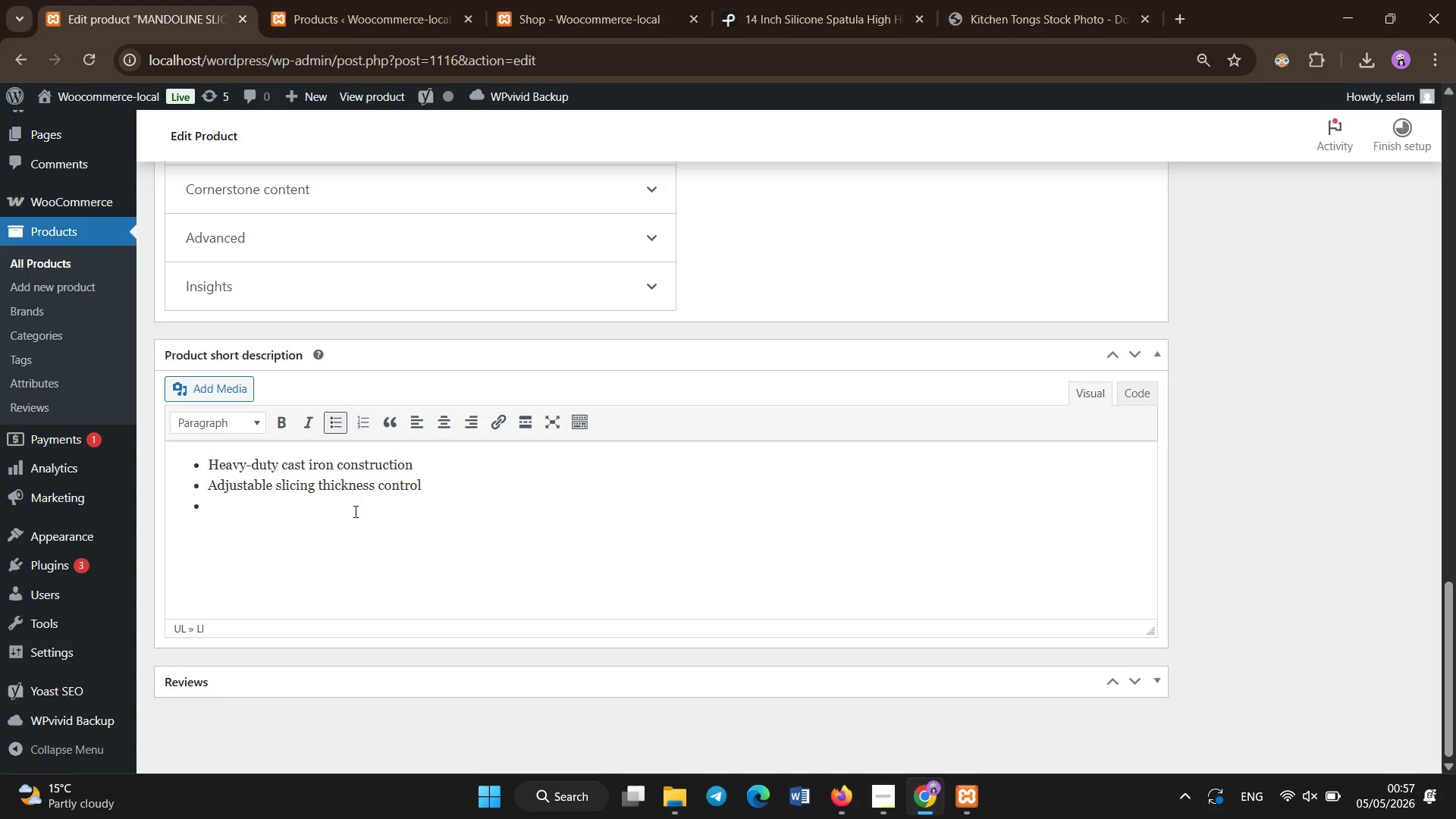 
type(MUlti -balde cutting option)
 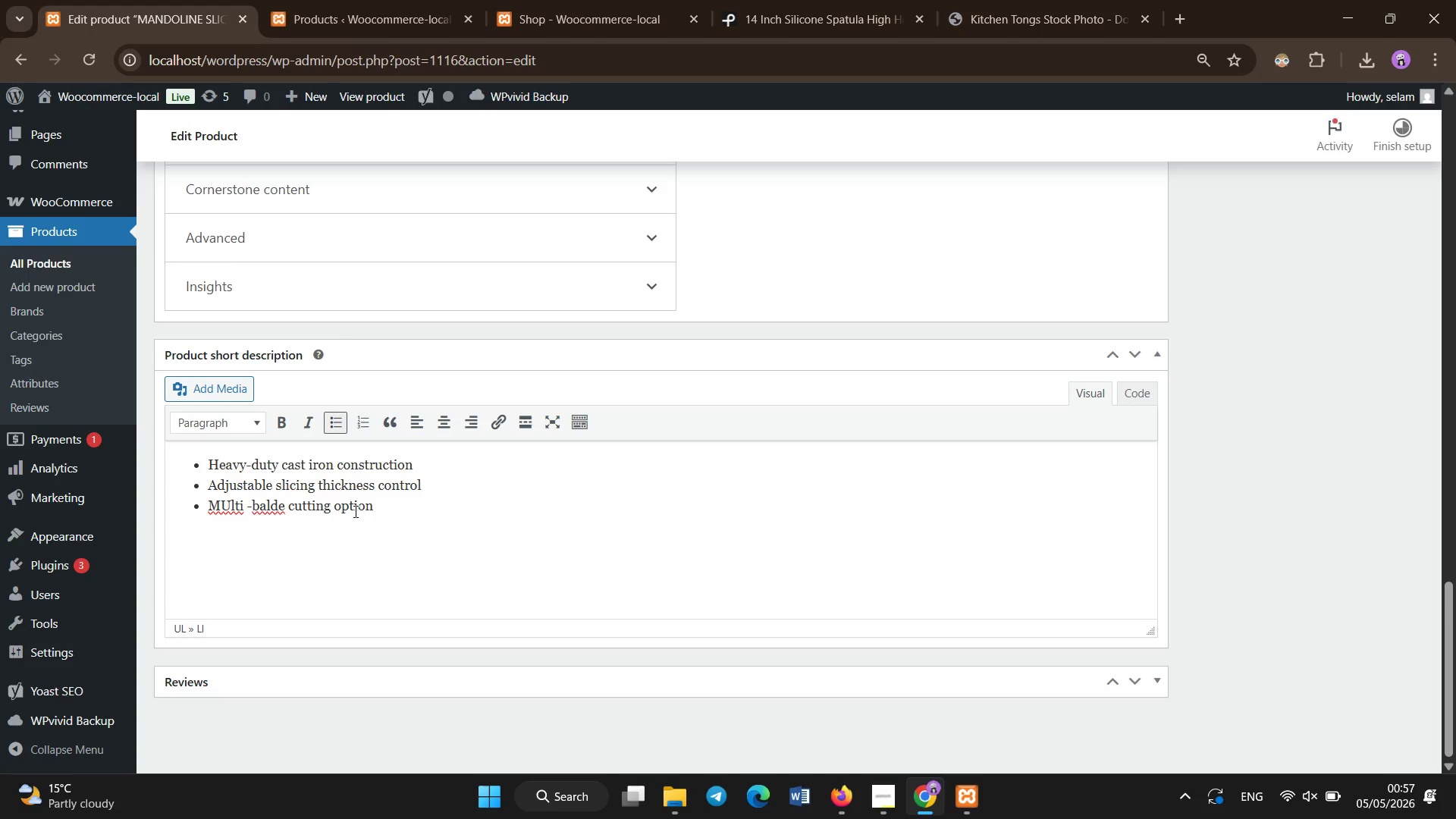 
hold_key(key=ArrowLeft, duration=1.06)
 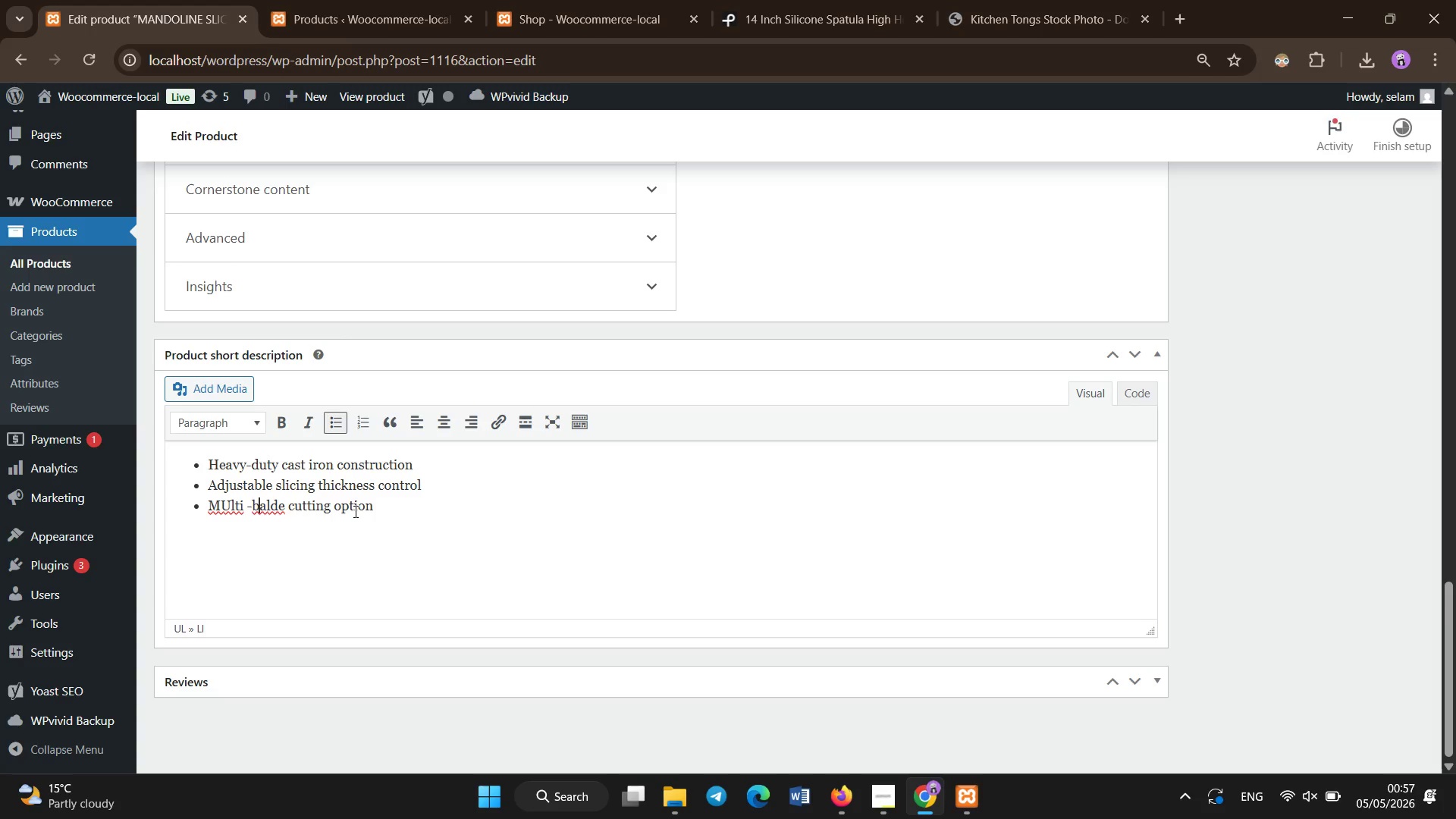 
key(ArrowRight)
 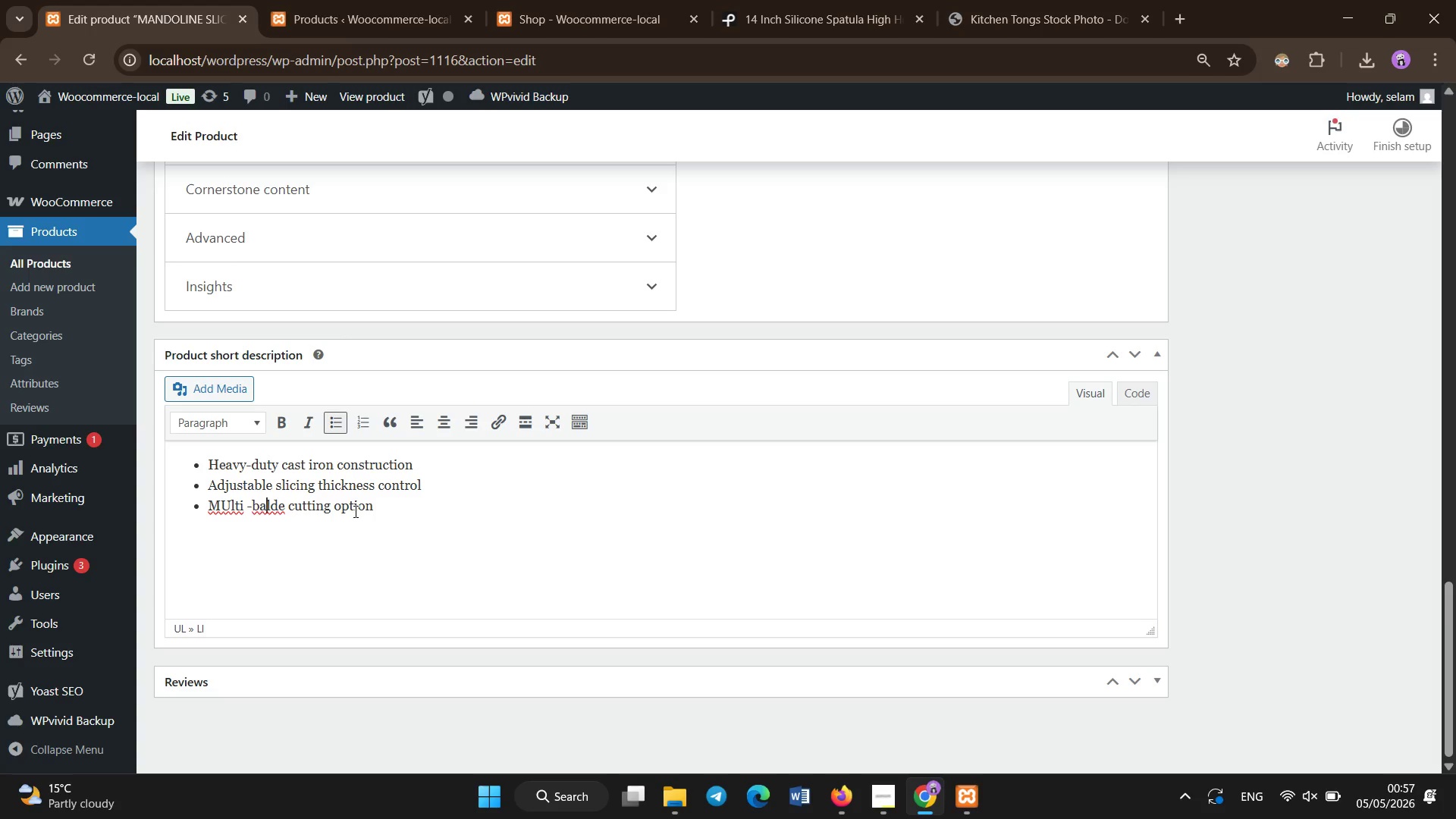 
key(ArrowRight)
 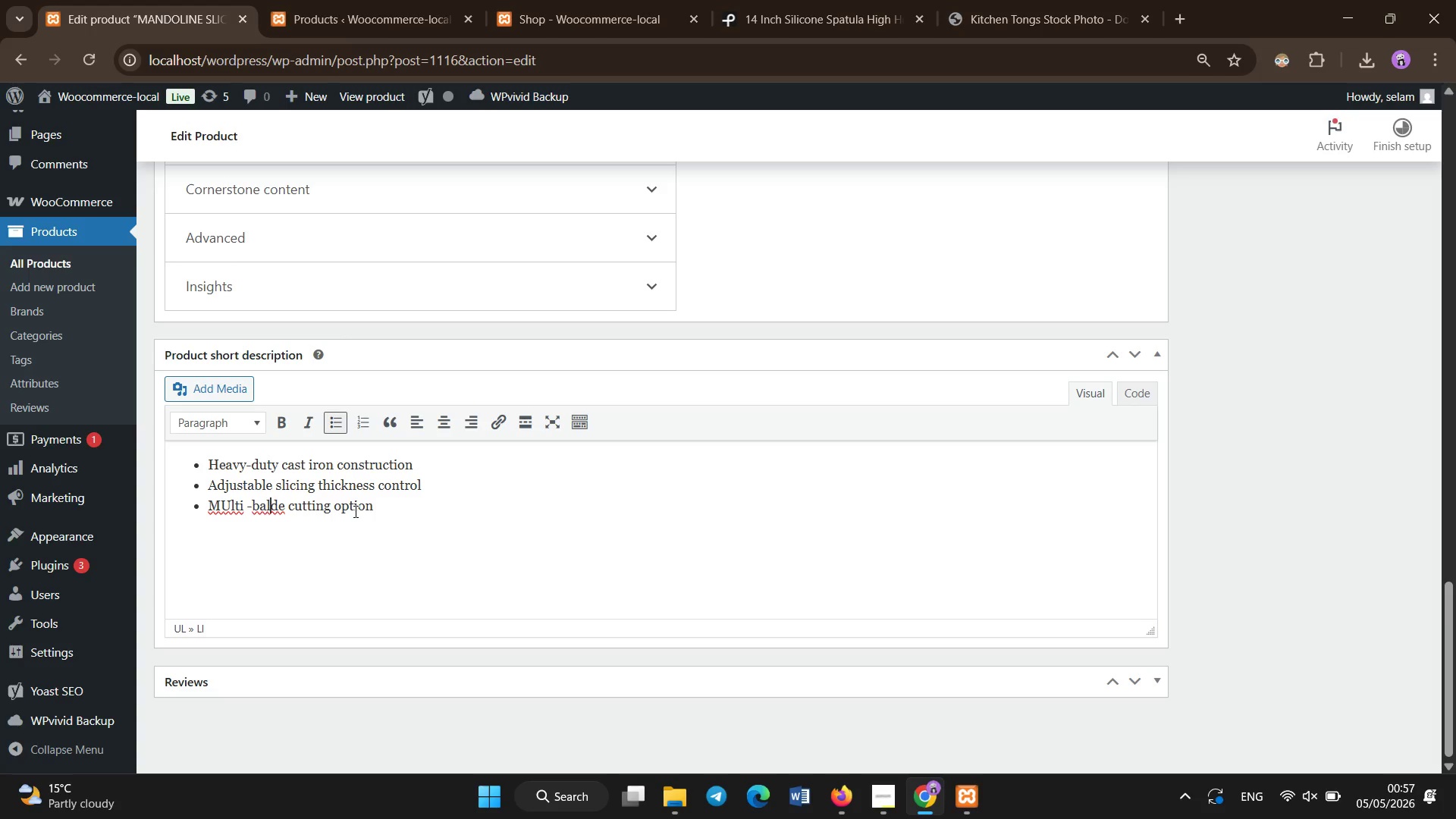 
key(ArrowRight)
 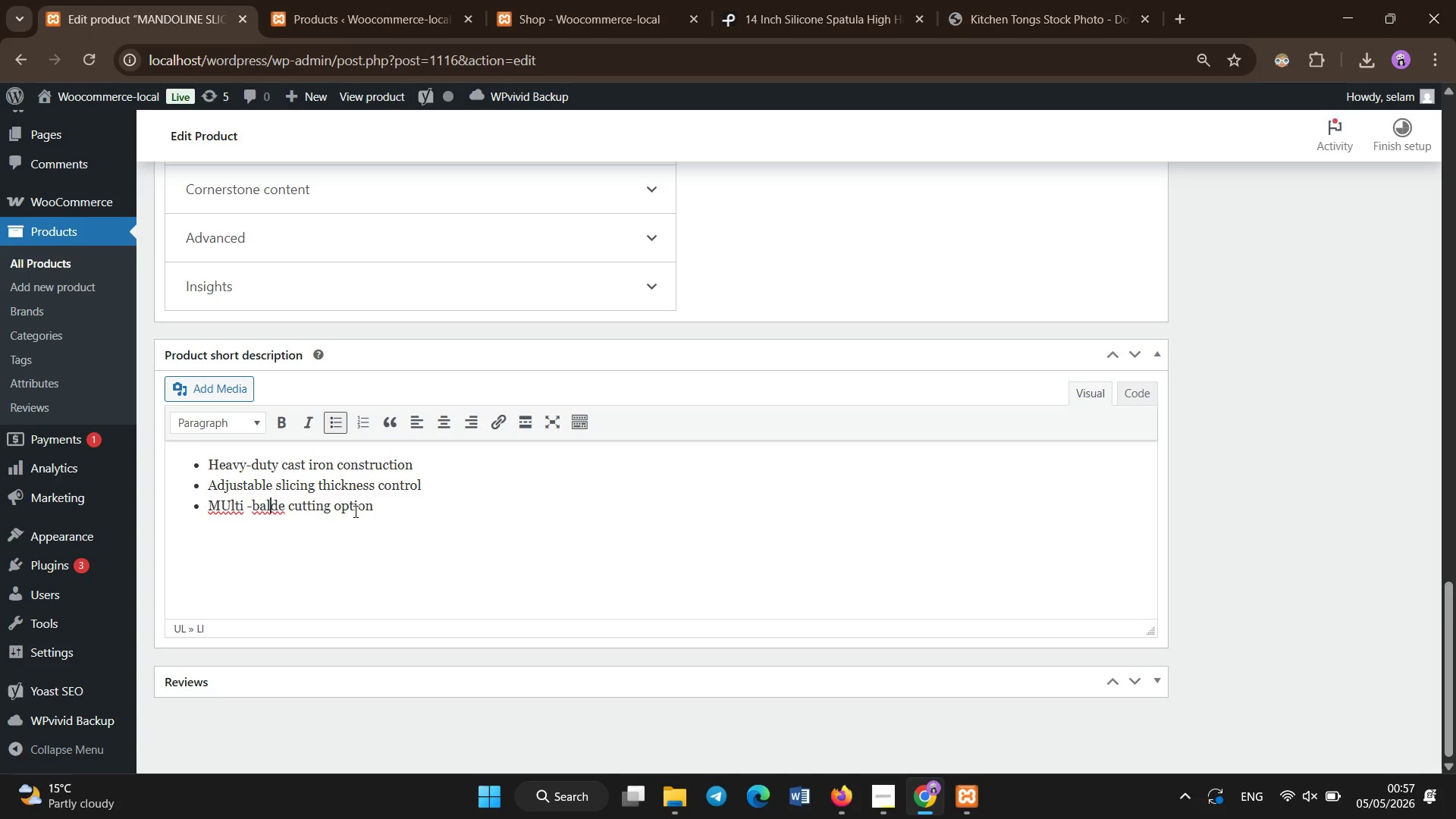 
key(ArrowRight)
 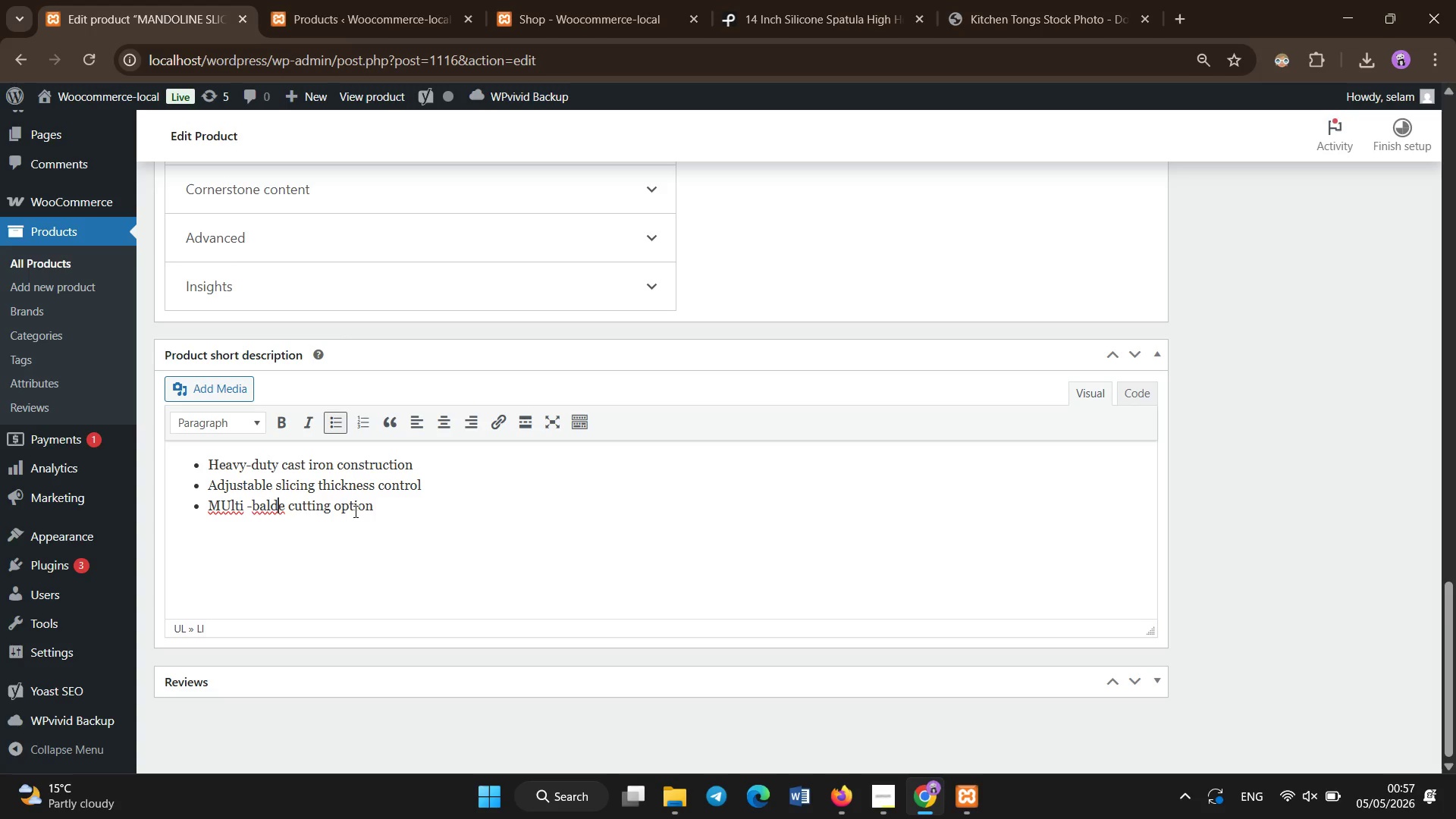 
key(ArrowRight)
 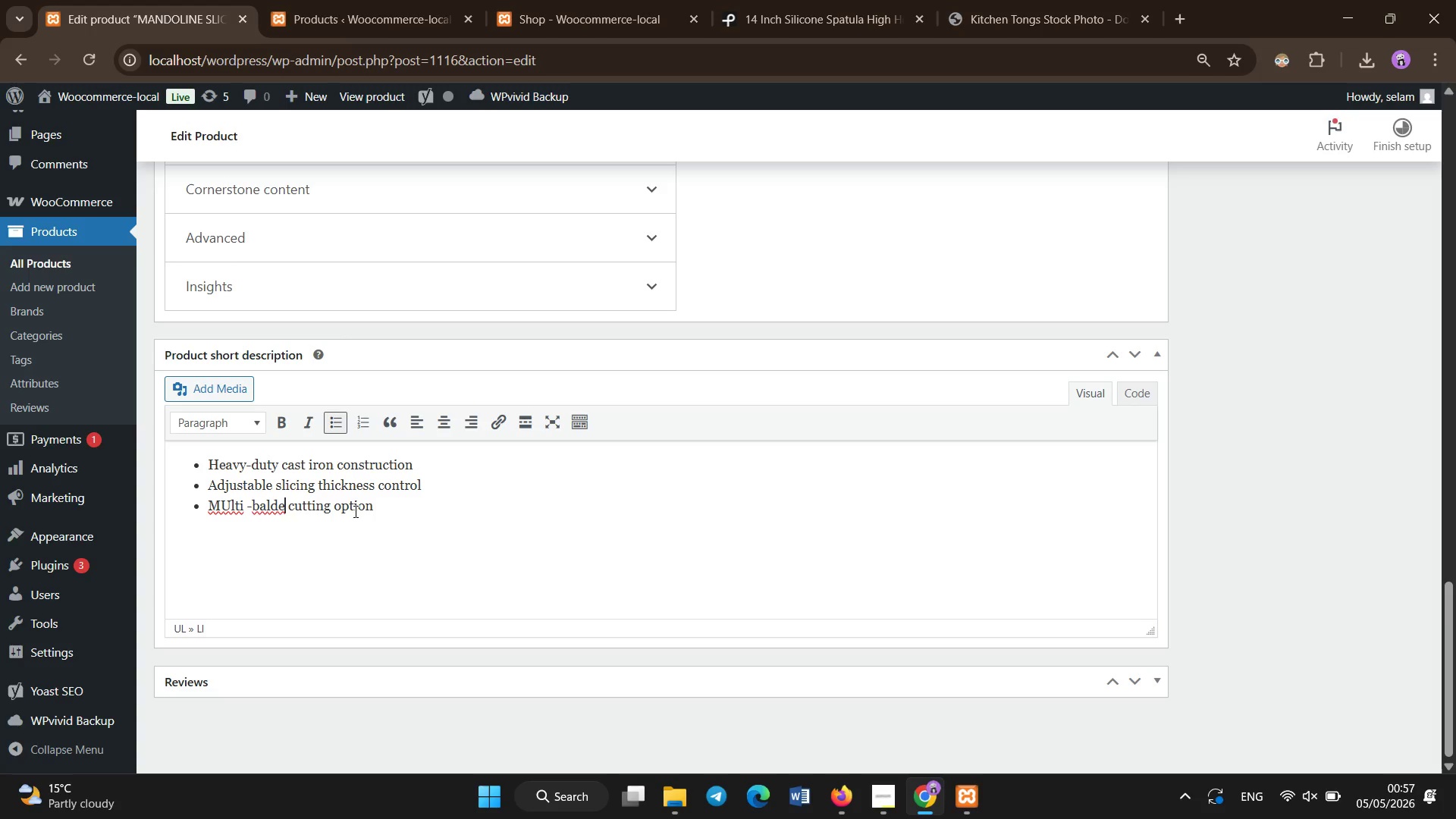 
key(ArrowRight)
 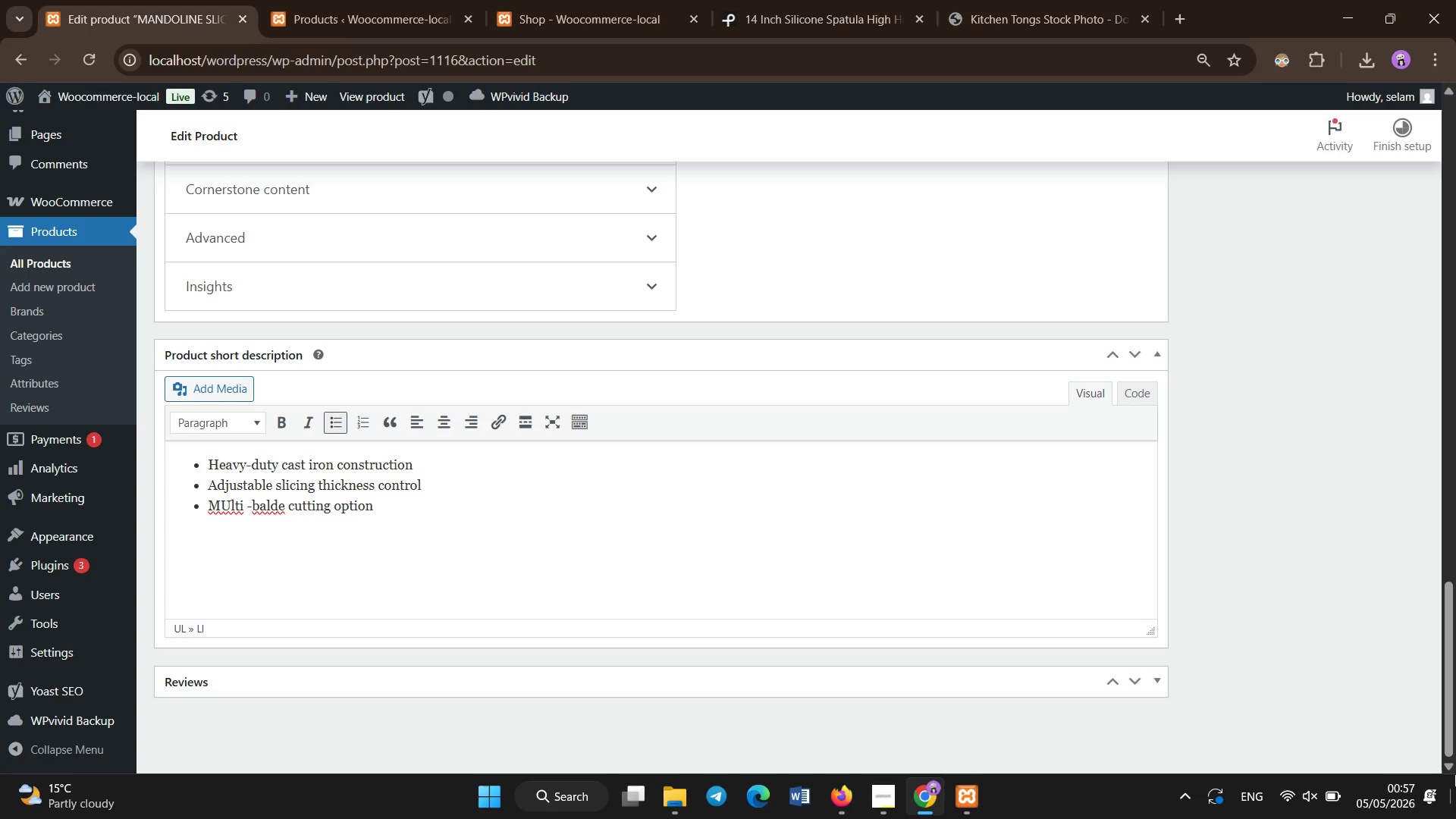 
wait(7.88)
 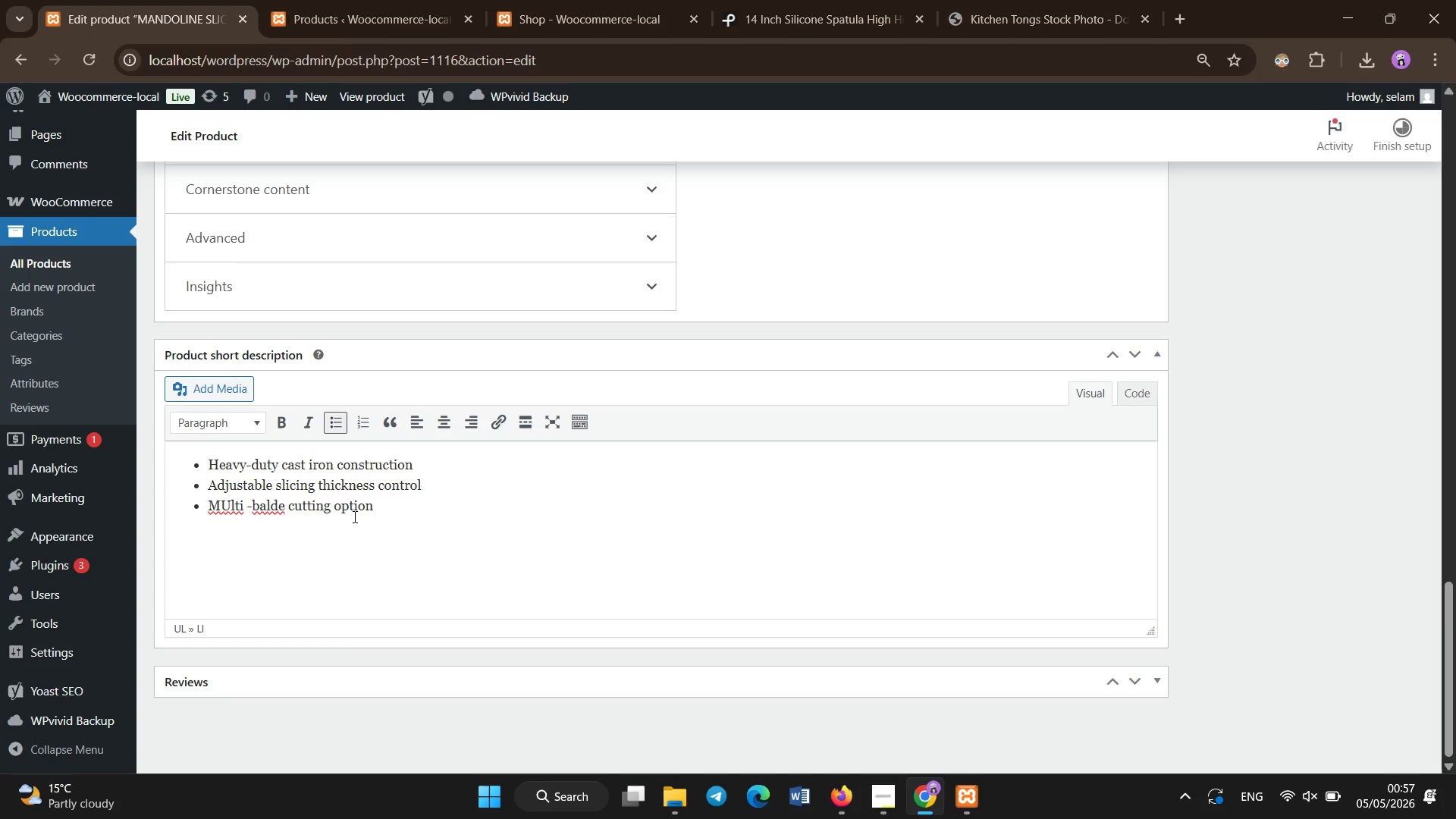 
key(Backspace)
key(Backspace)
key(Backspace)
key(Backspace)
key(Backspace)
key(Backspace)
key(Backspace)
key(Backspace)
key(Backspace)
key(Backspace)
key(Backspace)
key(Backspace)
type(ulti )
key(Backspace)
type(-balde )
 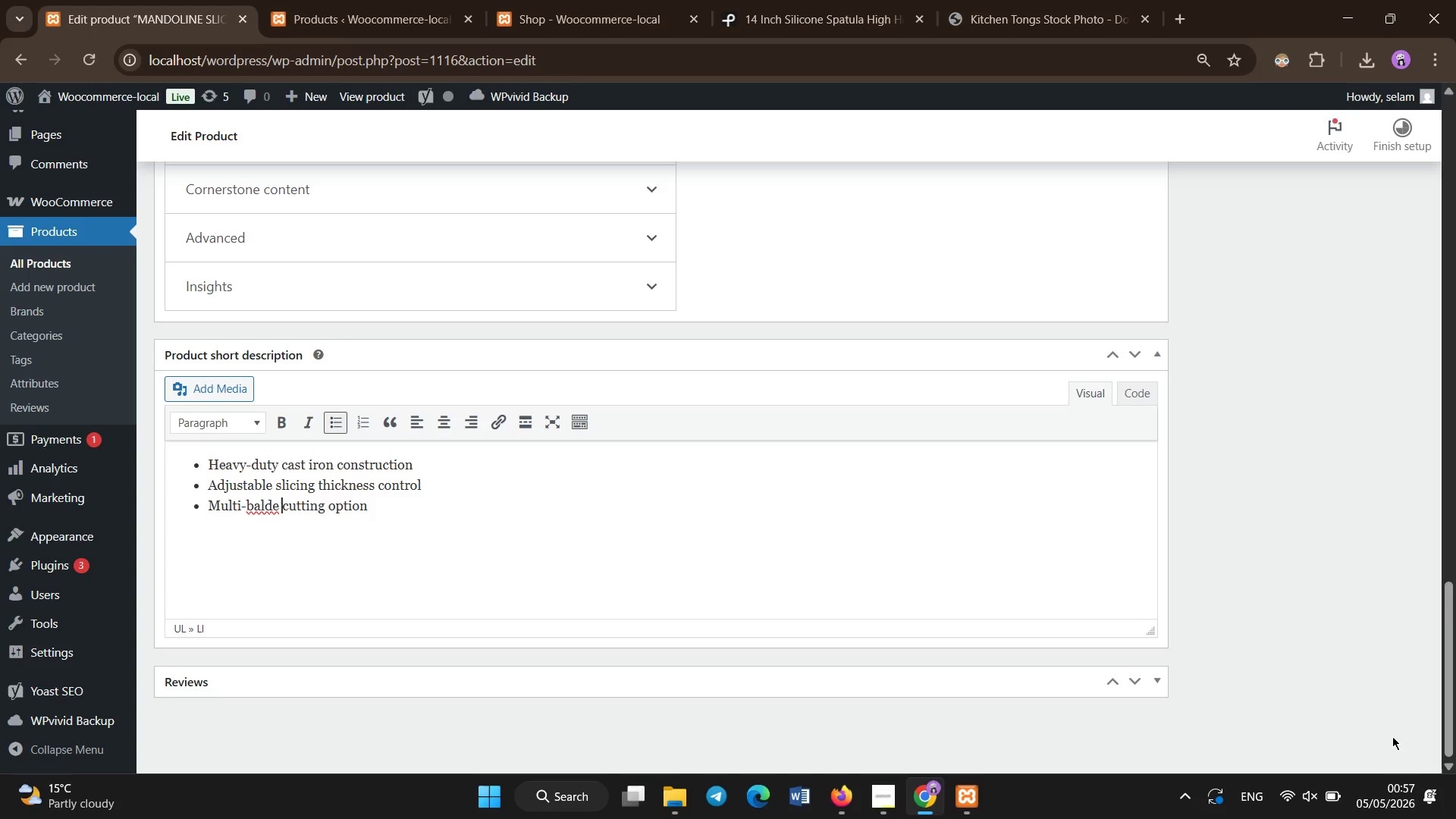 
key(Backspace)
key(Backspace)
key(Backspace)
key(Backspace)
key(Backspace)
type(lade )
 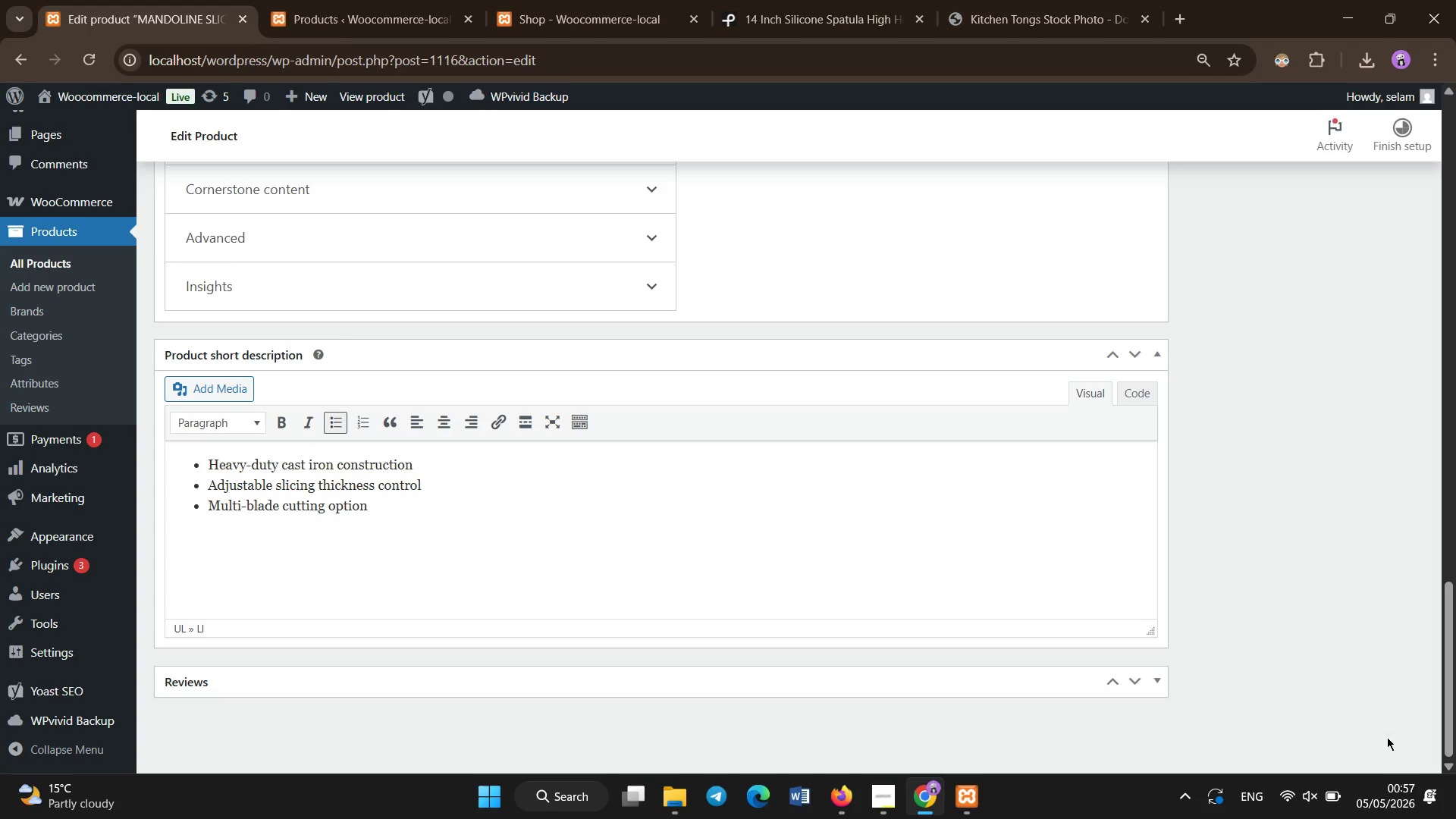 
scroll: coordinate [1372, 758], scroll_direction: up, amount: 32.0
 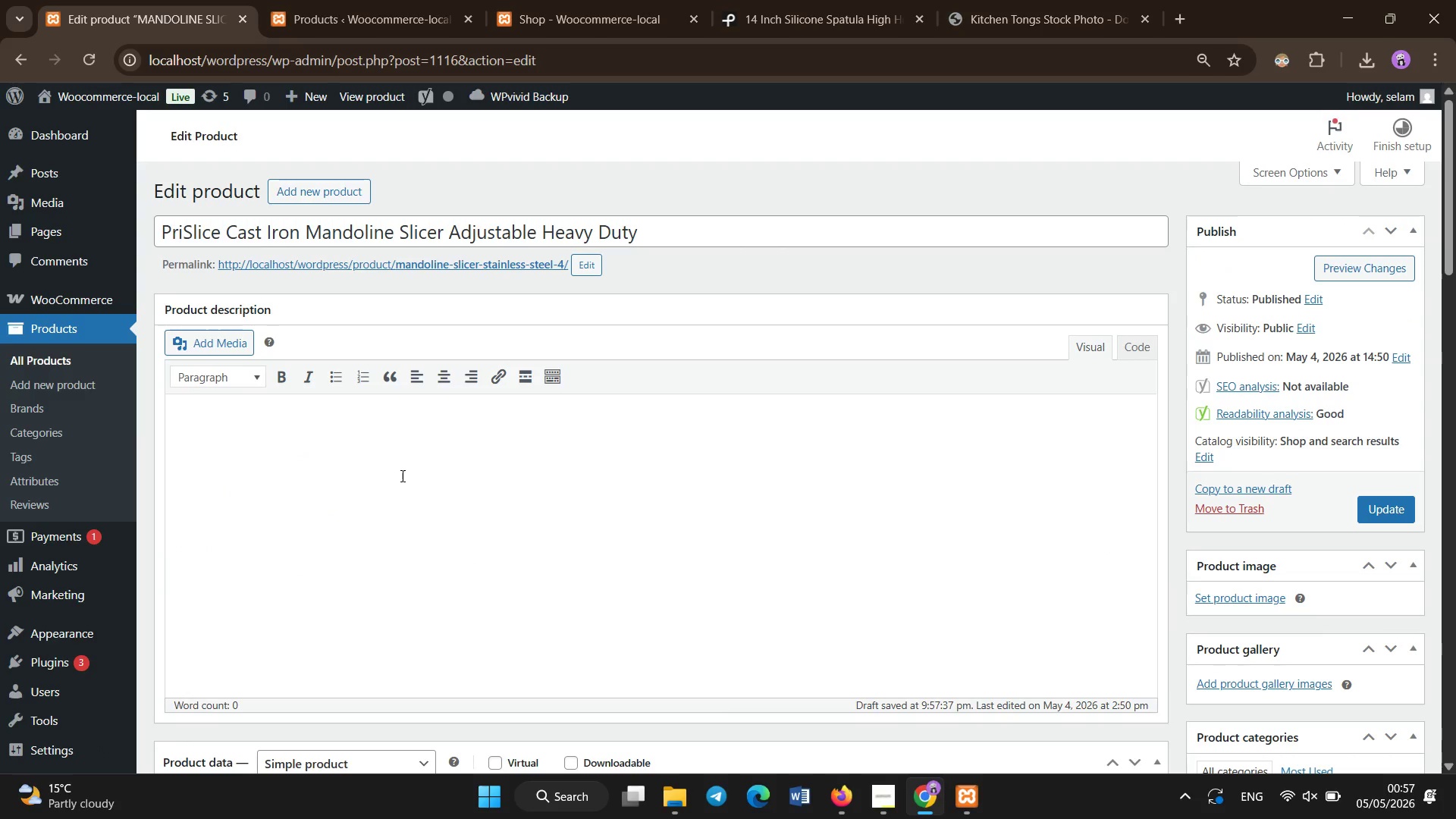 
left_click([394, 470])
 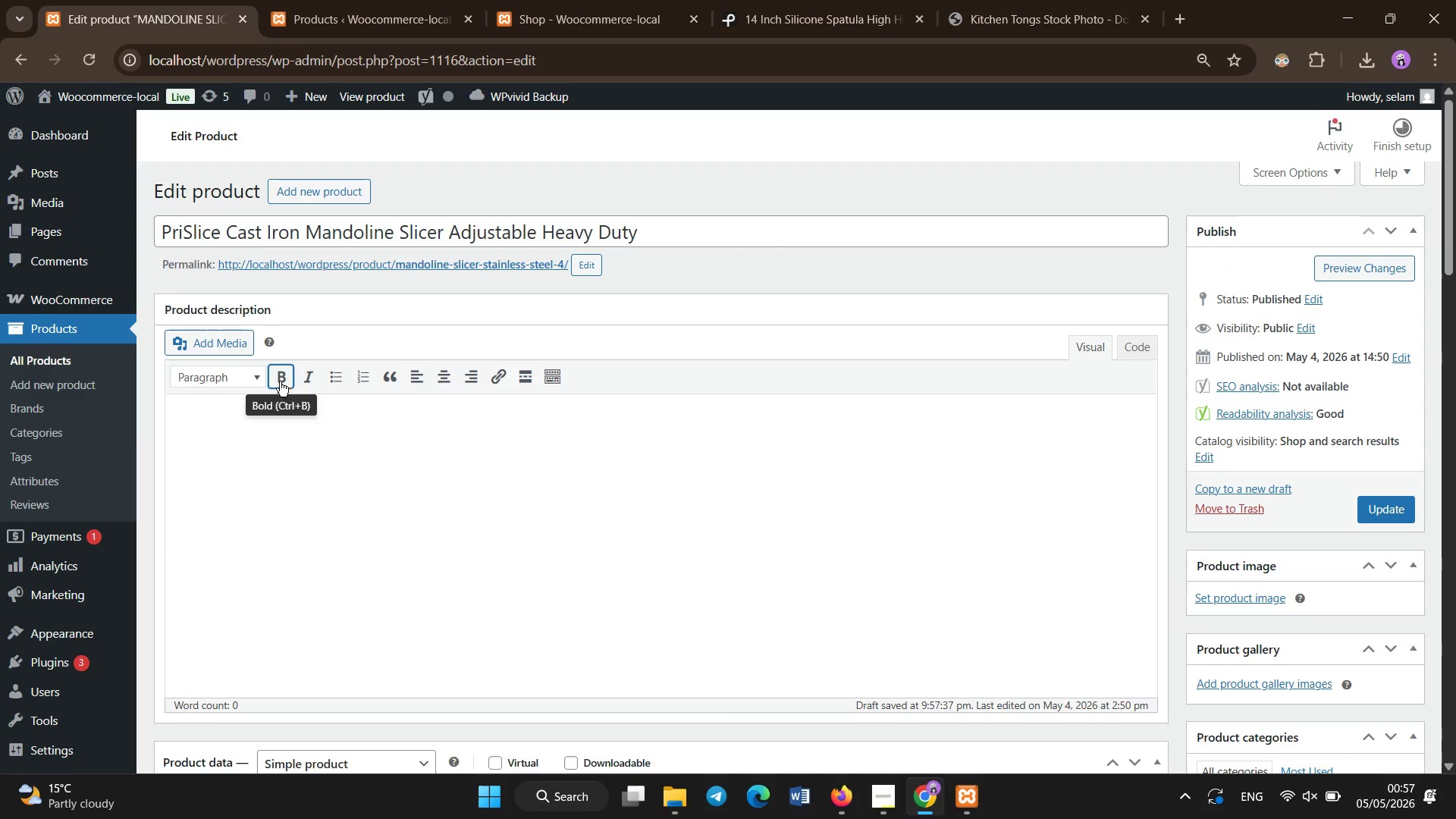 
left_click([280, 381])
 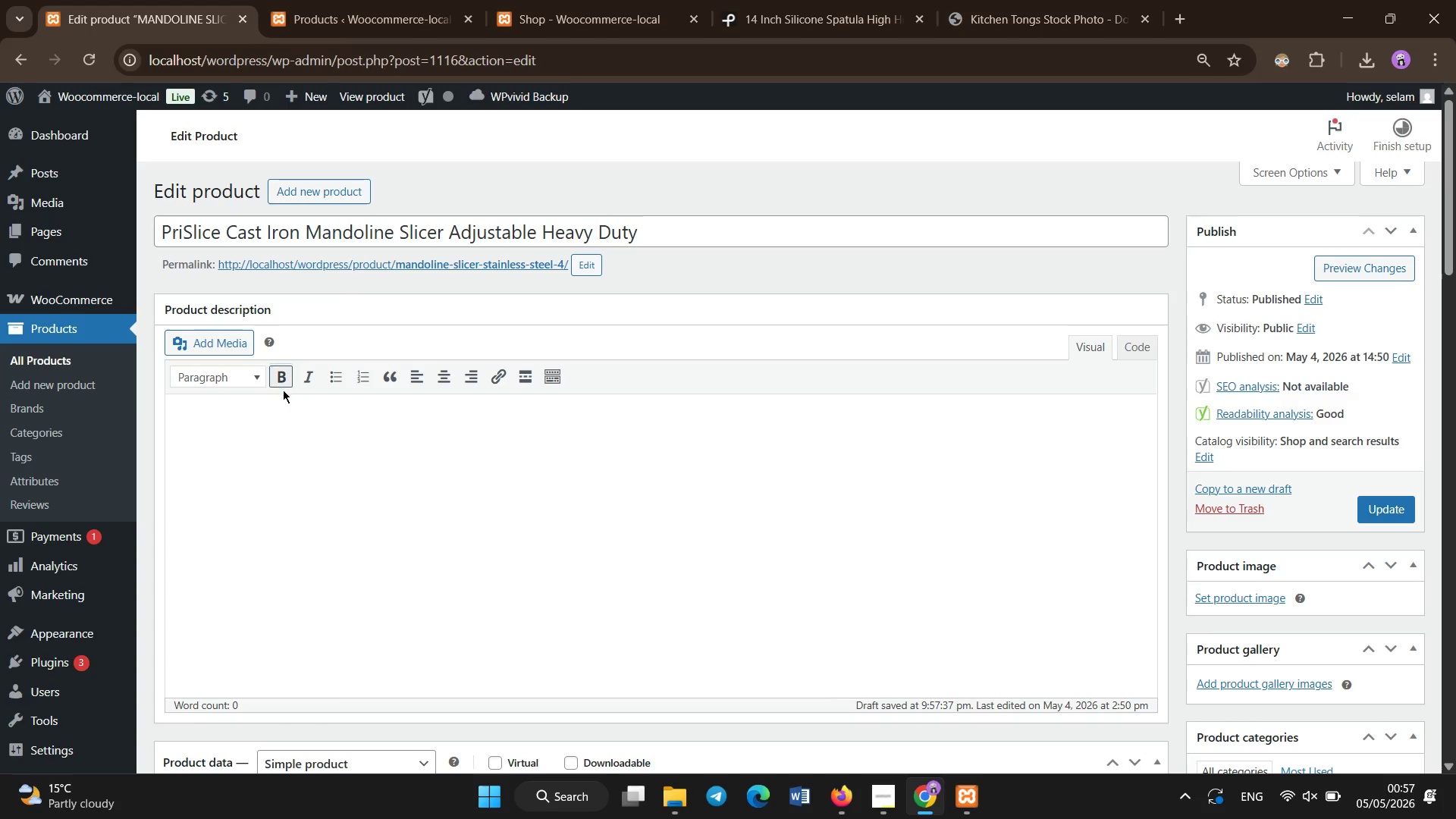 
type(Built for Precision Food Preparation)
 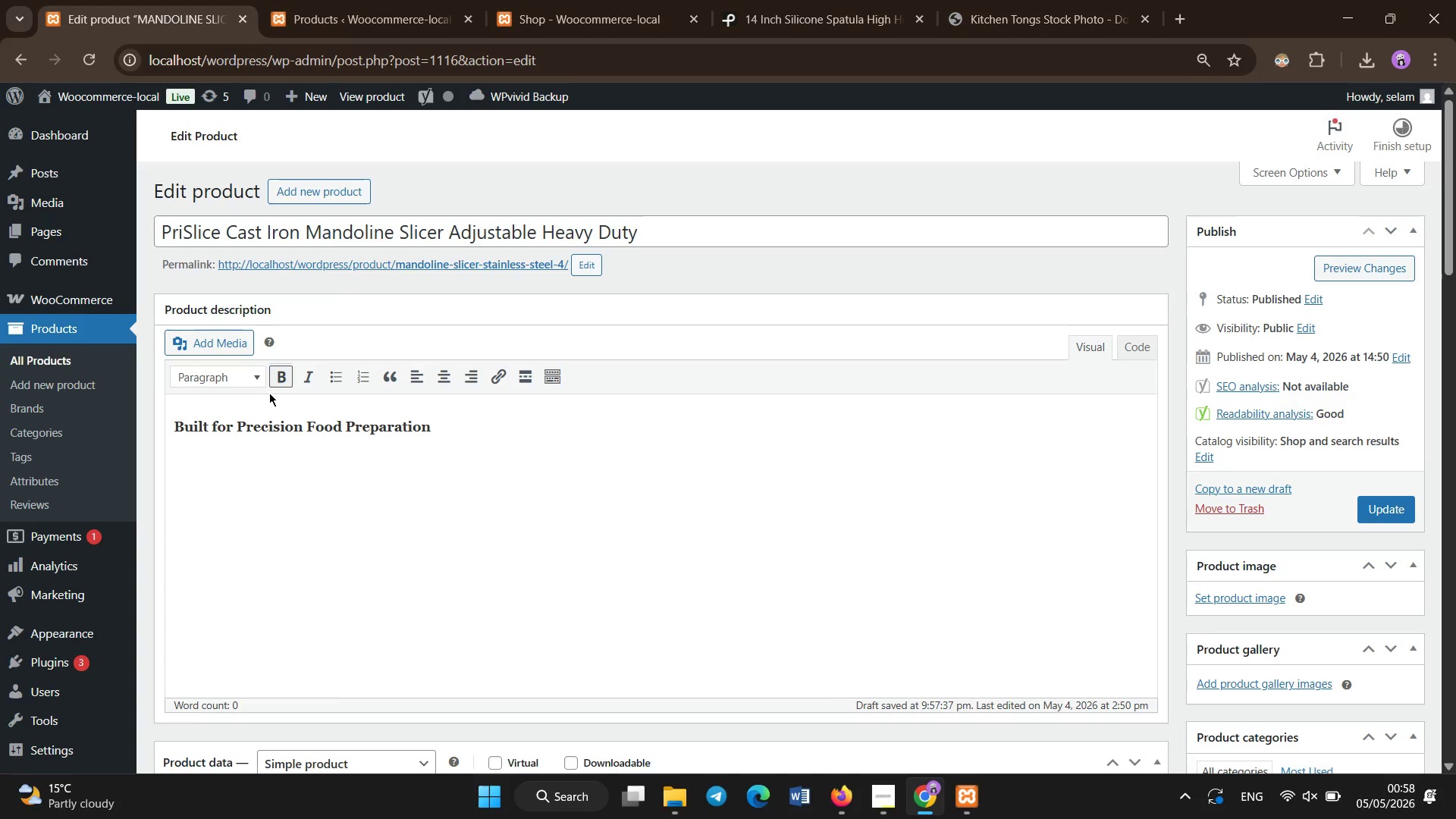 
key(Enter)
 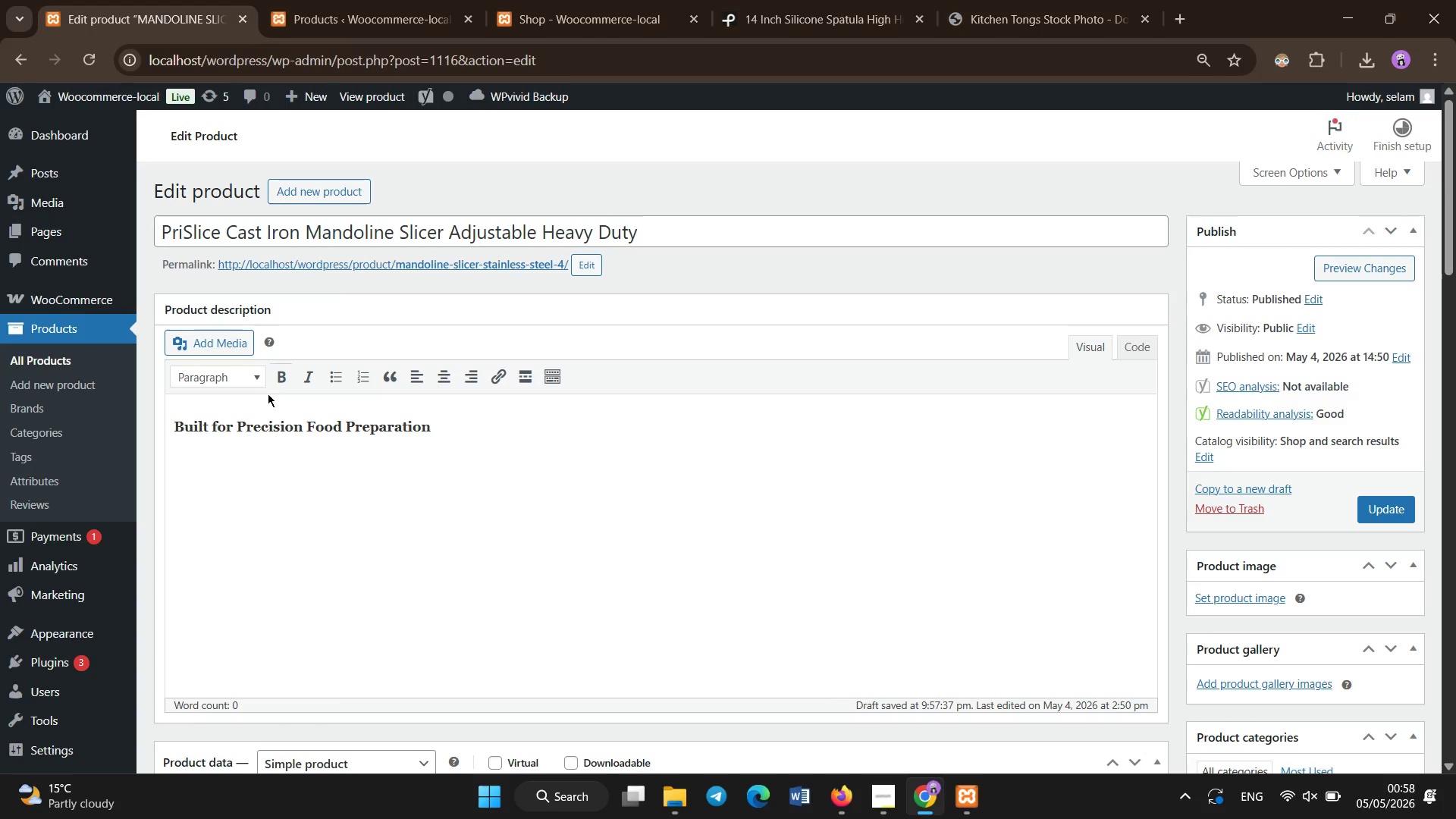 
type(The Pro)
 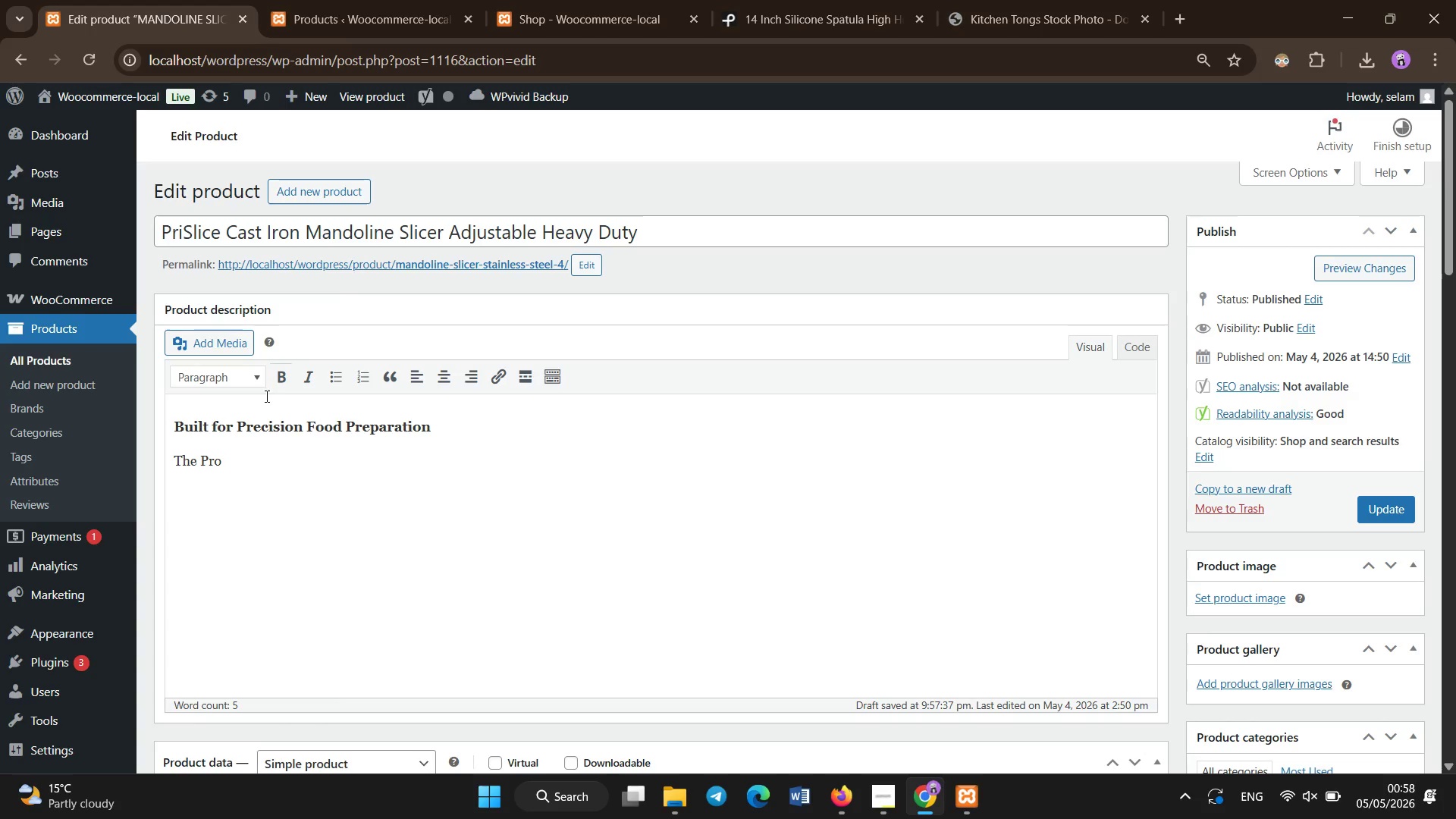 
type(Slicer mandoline slice )
key(Backspace)
type(r is engineee)
key(Backspace)
type(red for chefs )
 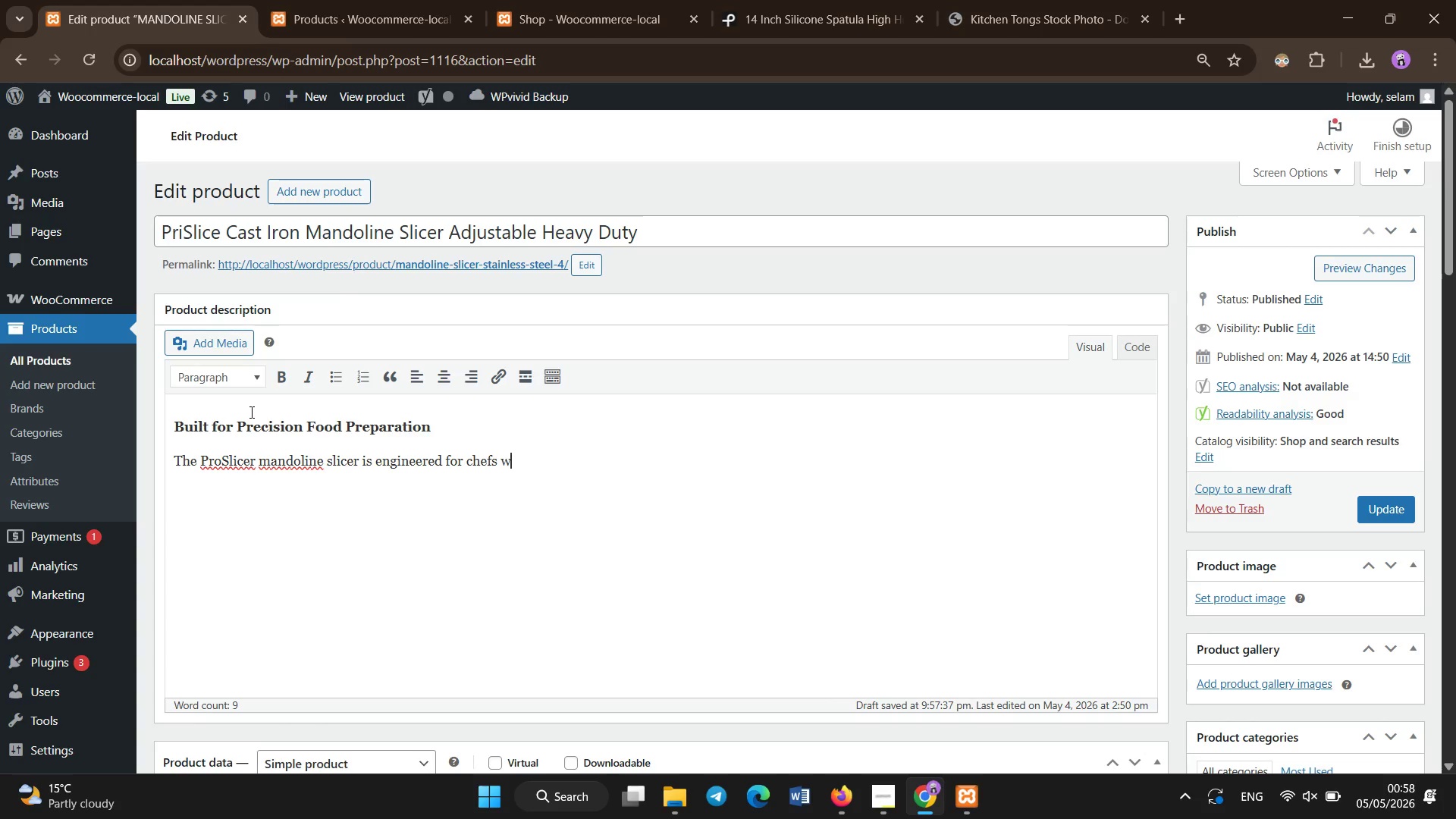 
type(who re)
 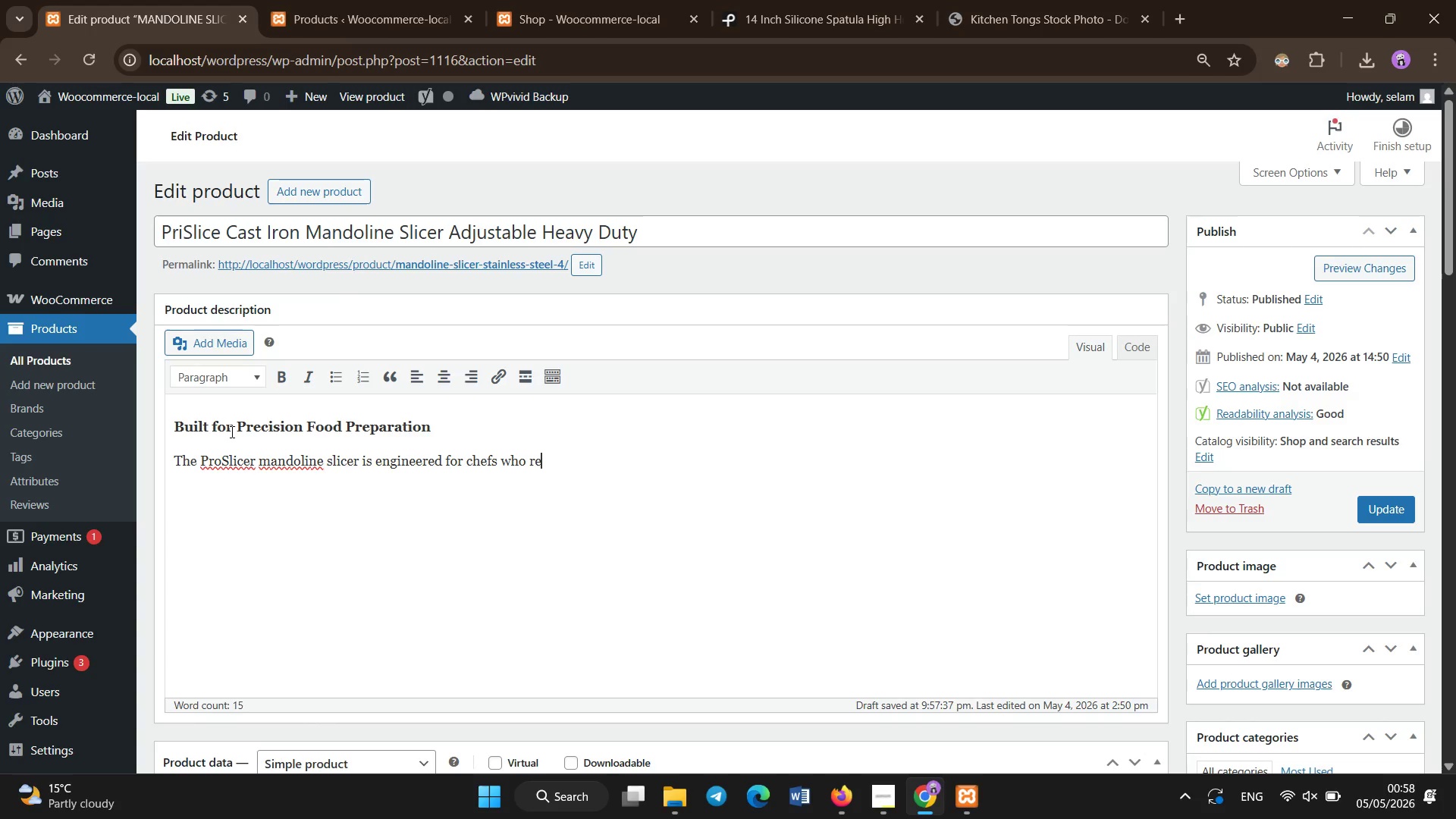 
type(quire spees)
key(Backspace)
type(d,)
 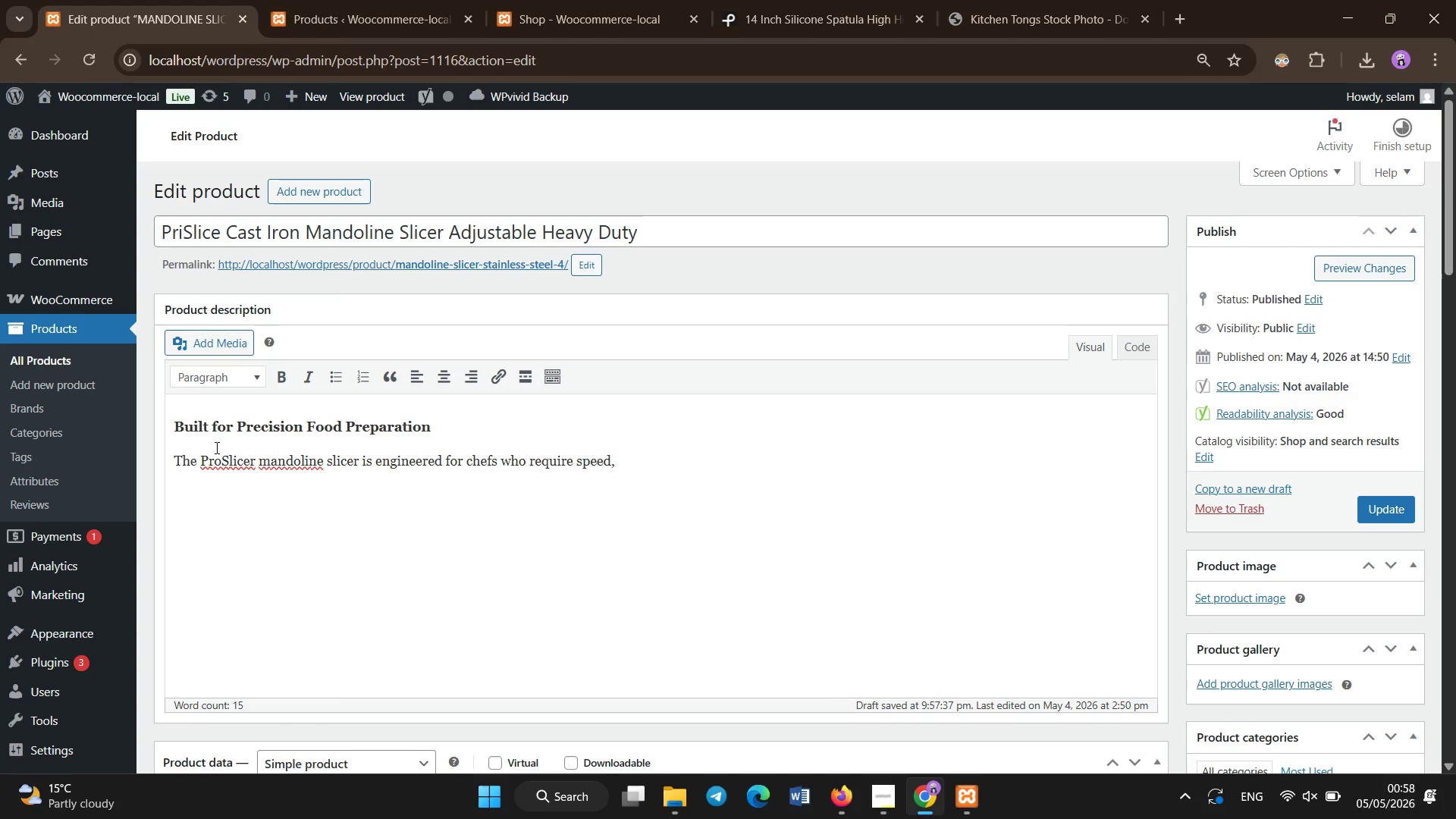 
type( pre)
 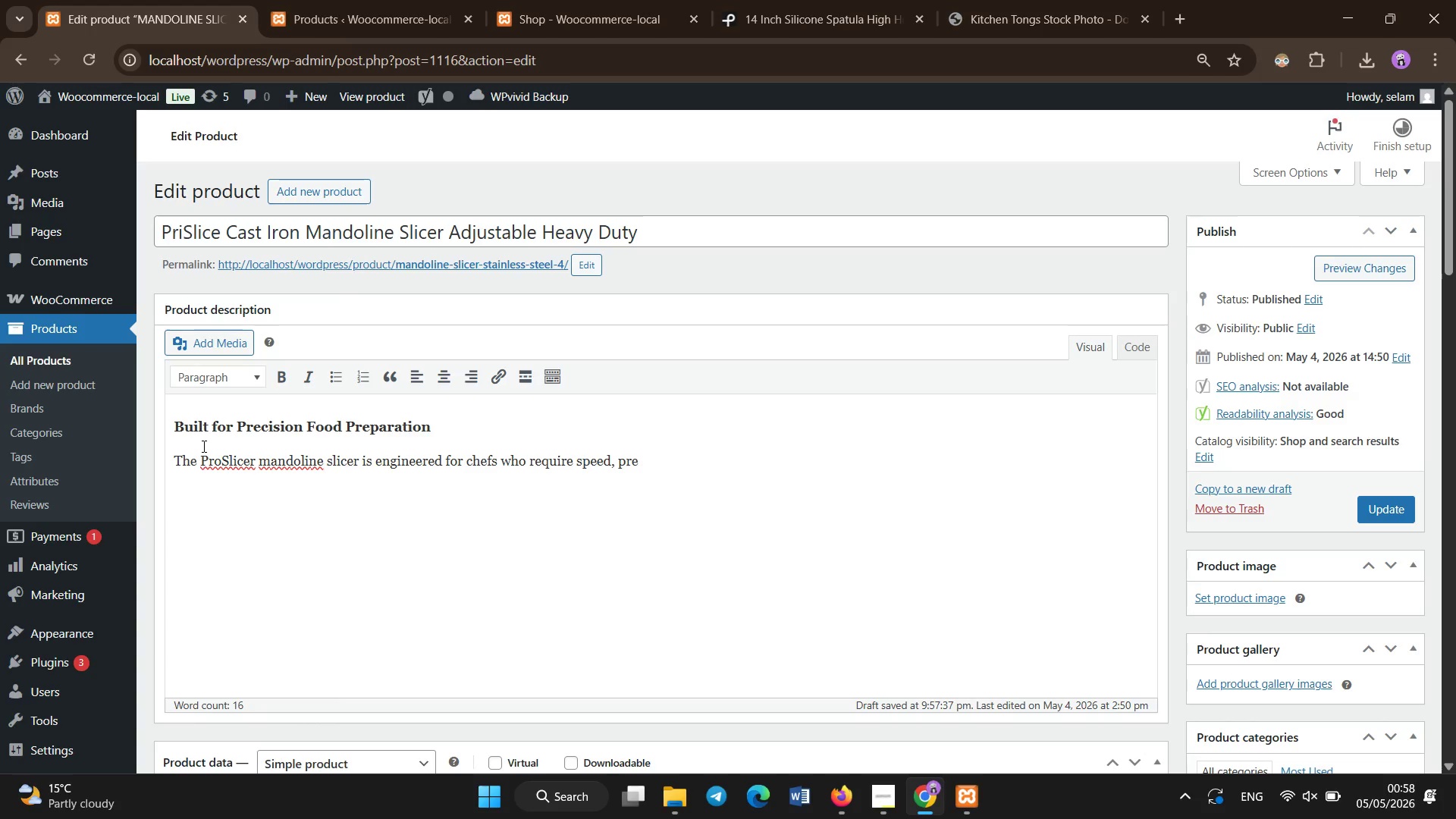 
type(ciosn, and )
key(Backspace)
key(Backspace)
key(Backspace)
 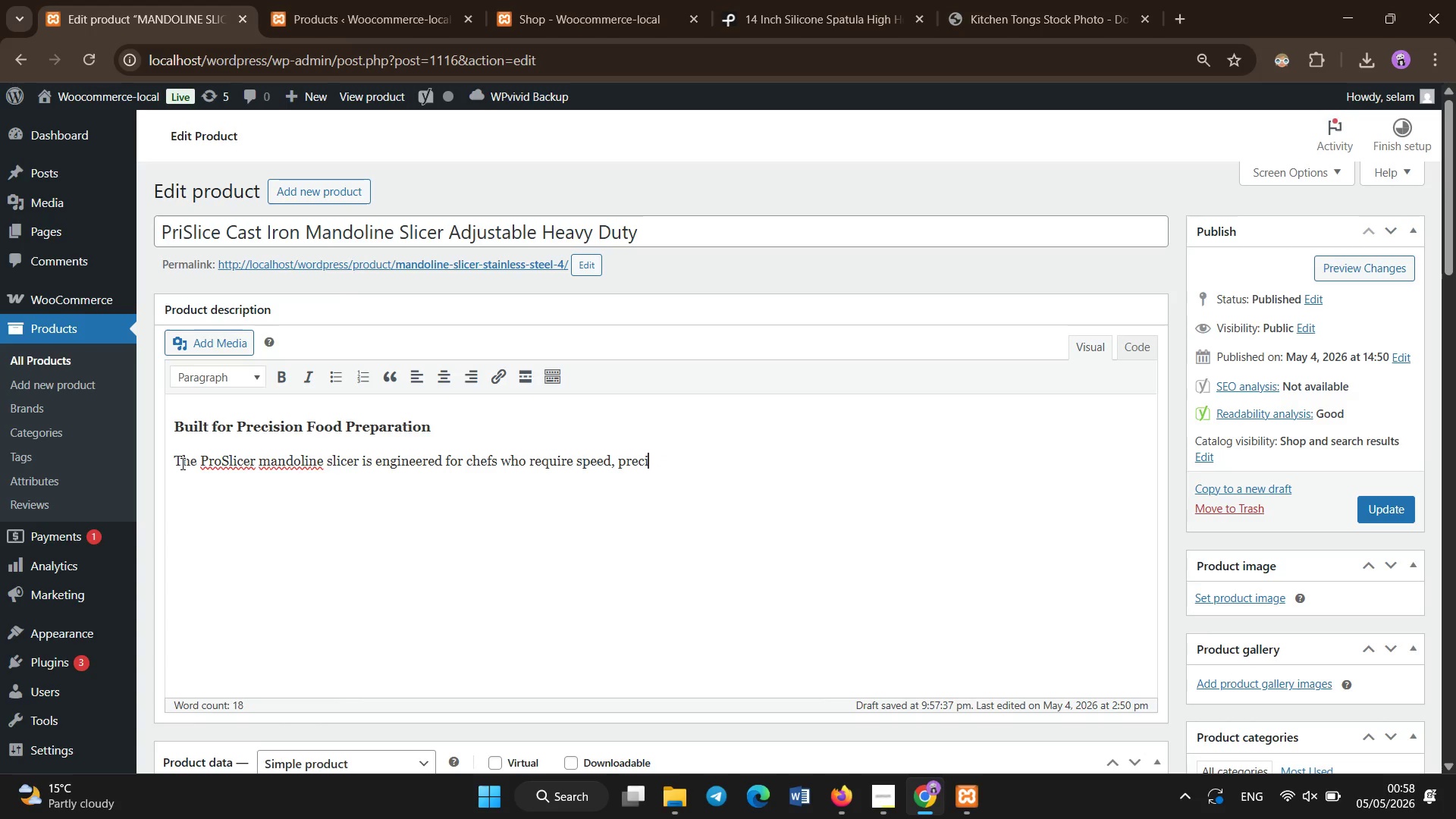 
wait(5.05)
 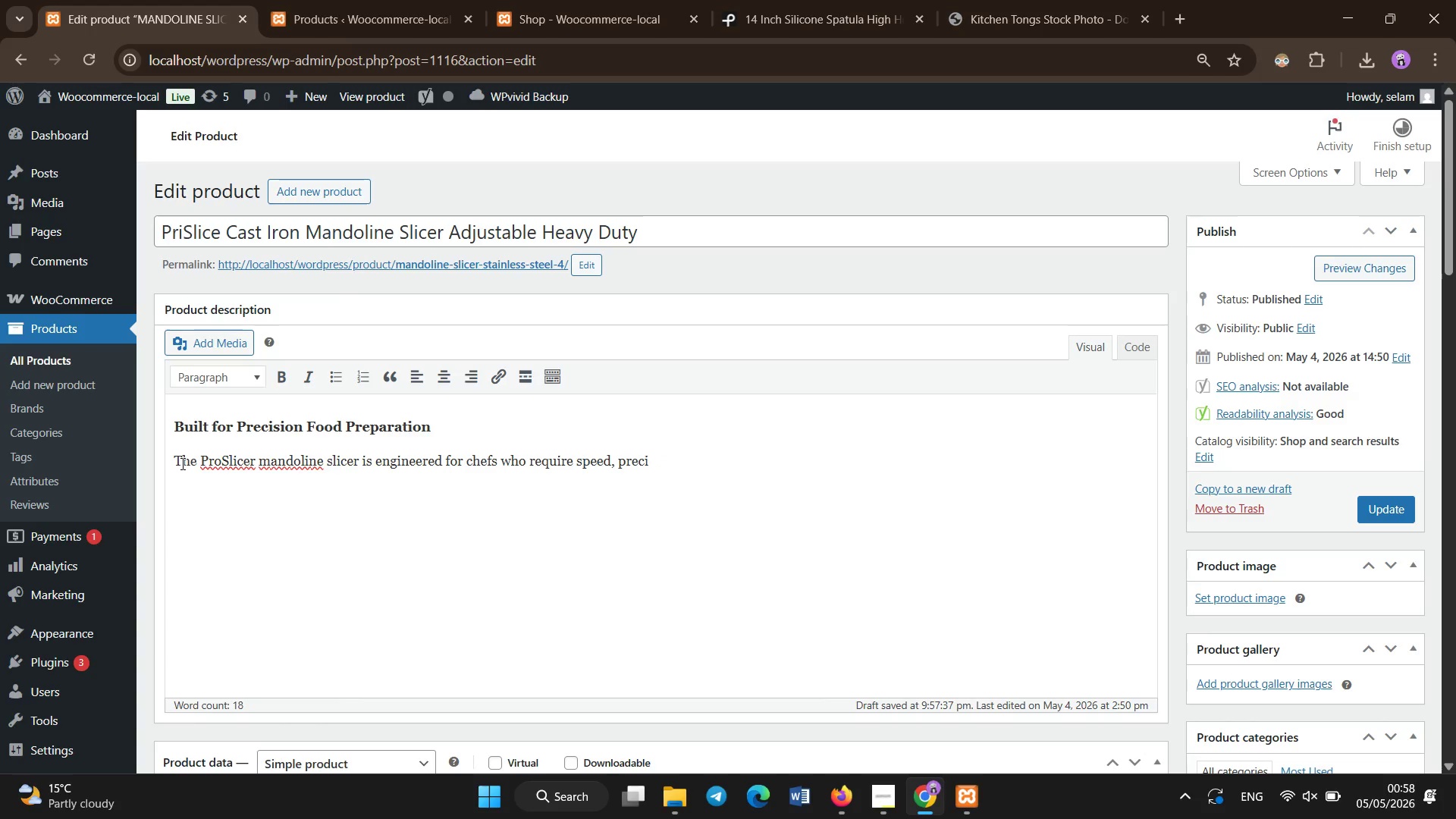 
type(sions )
key(Backspace)
type(, and )
 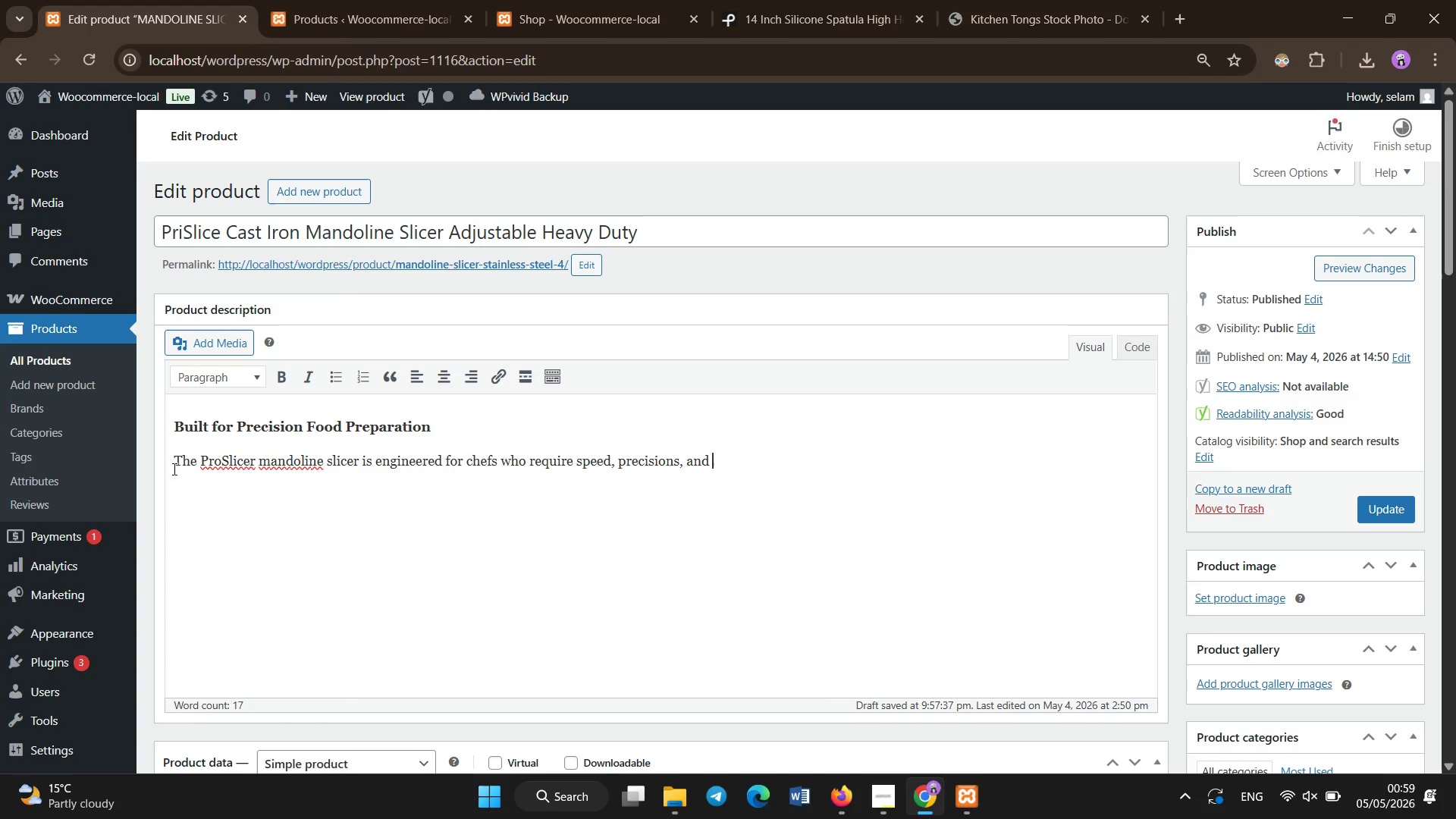 
type(constistenc)
 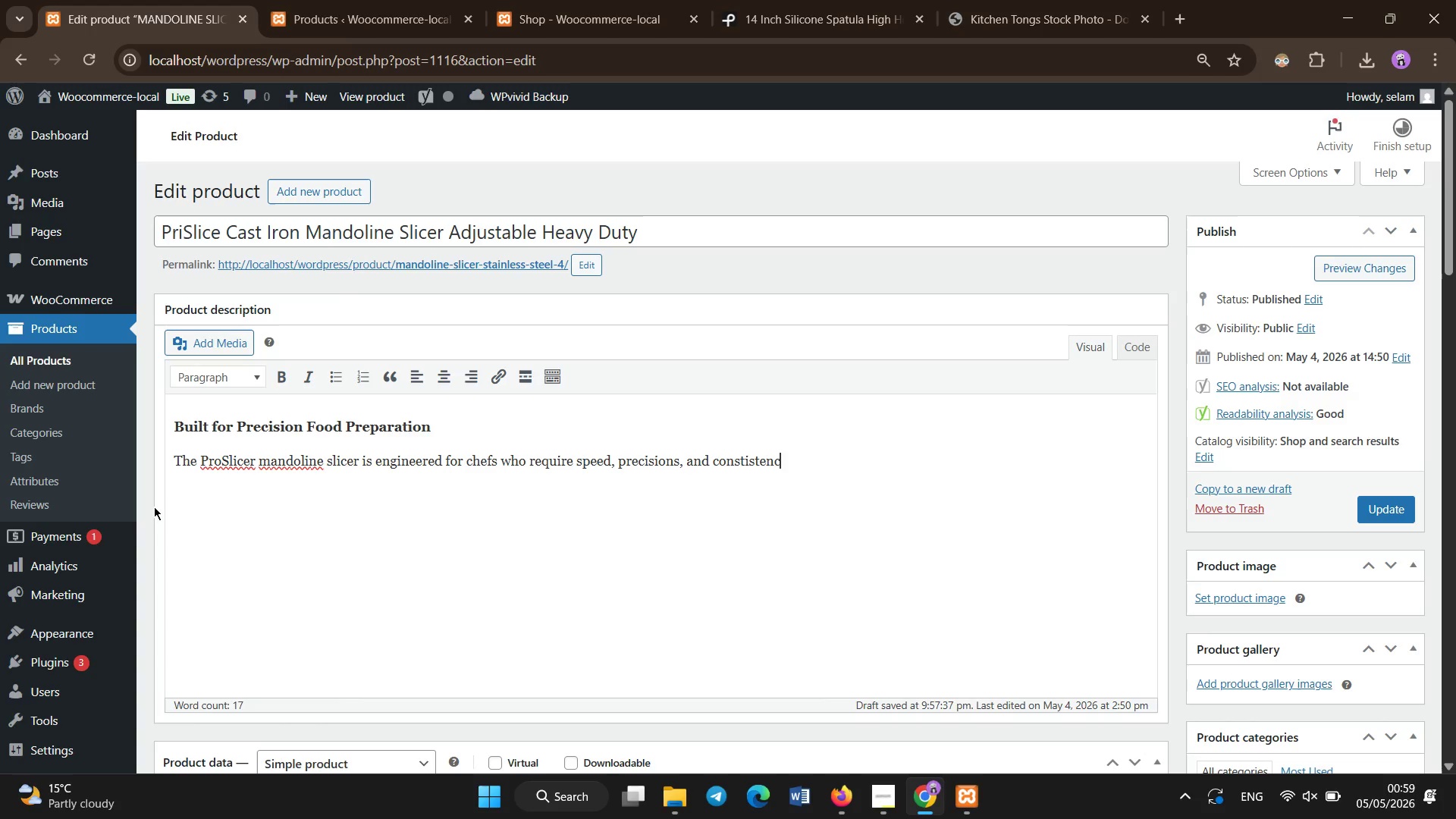 
key(Y)
 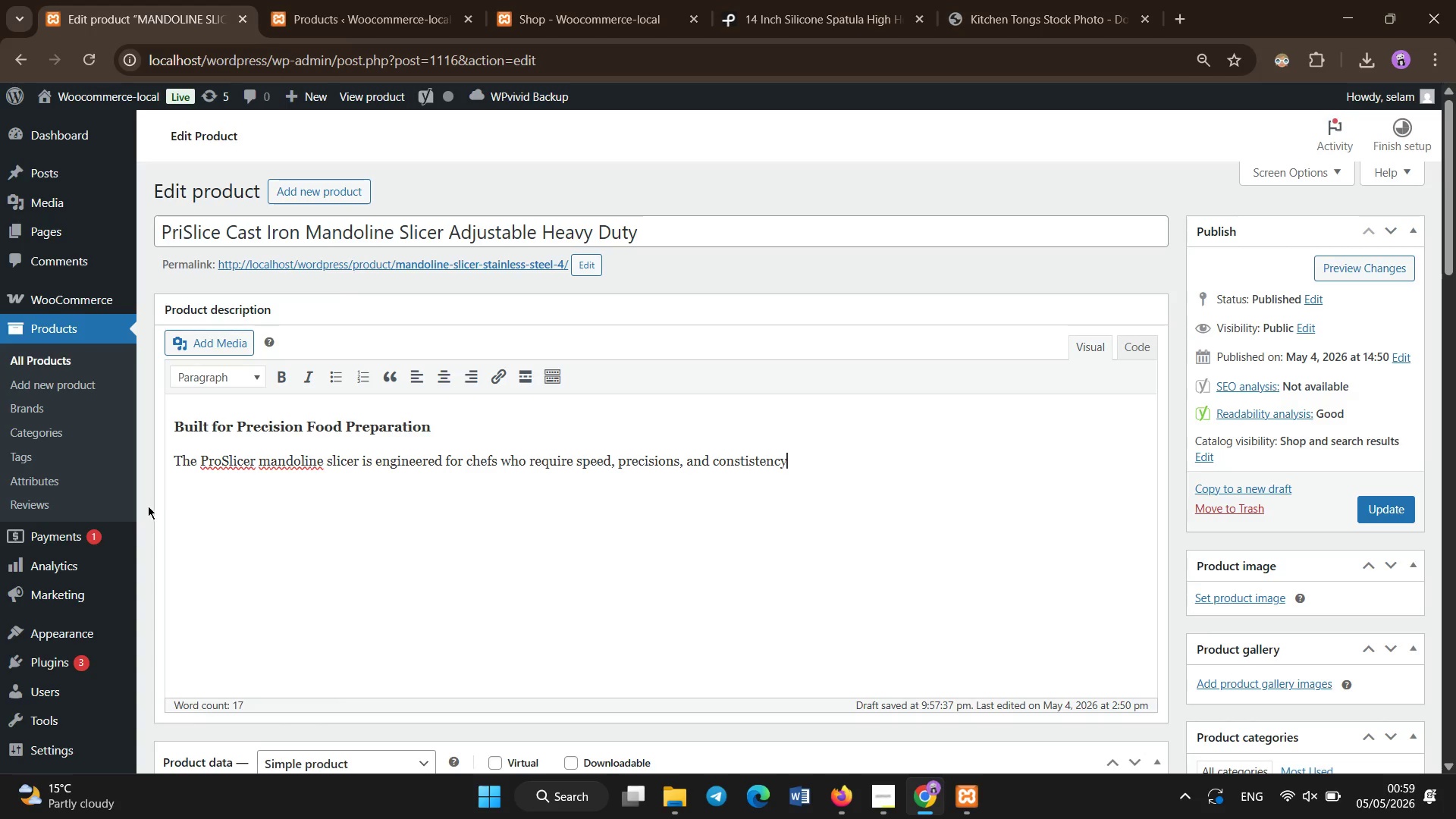 
key(Space)
 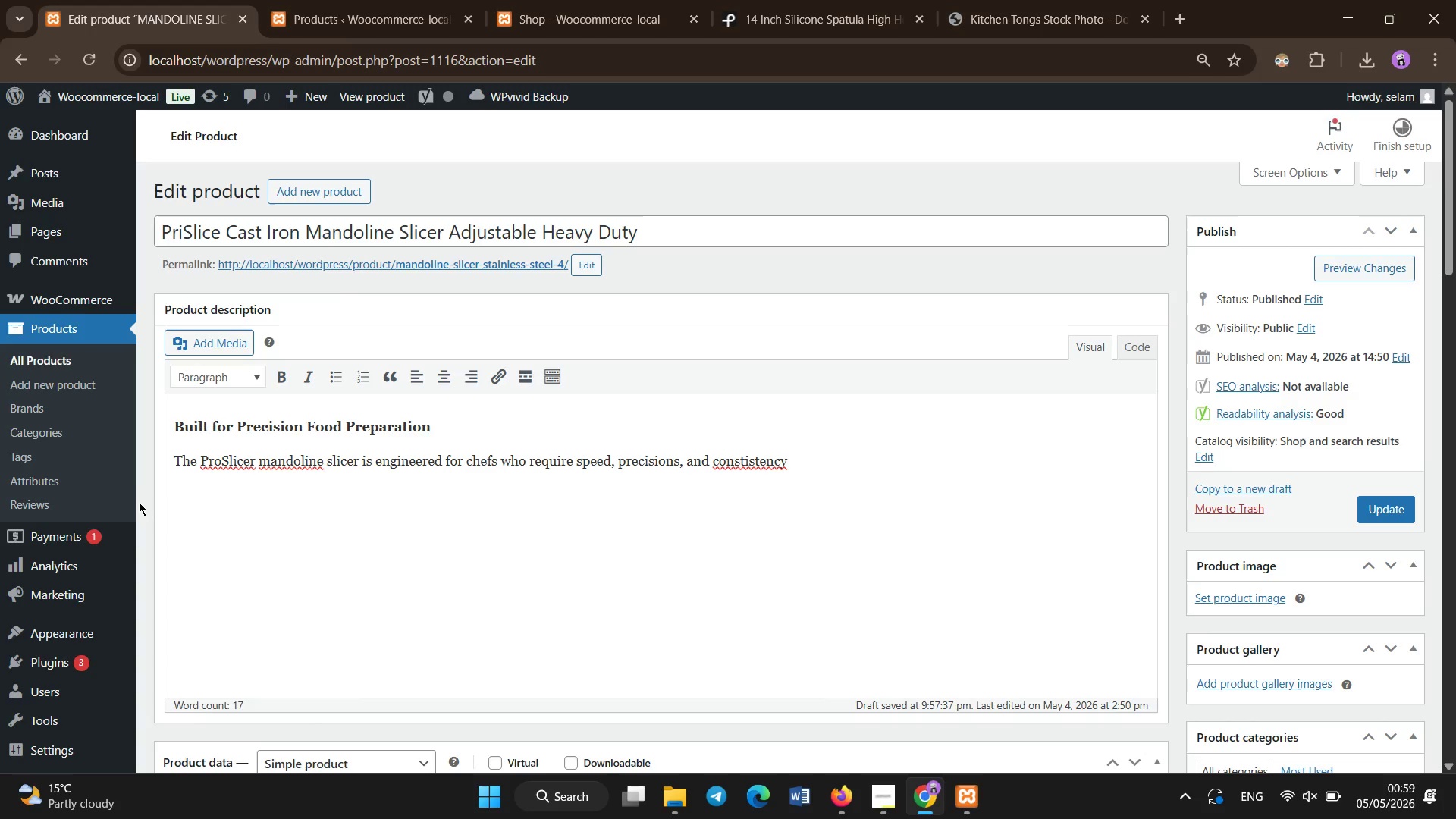 
key(Backspace)
key(Backspace)
key(Backspace)
key(Backspace)
key(Backspace)
key(Backspace)
key(Backspace)
key(Backspace)
key(Backspace)
type(isten)
 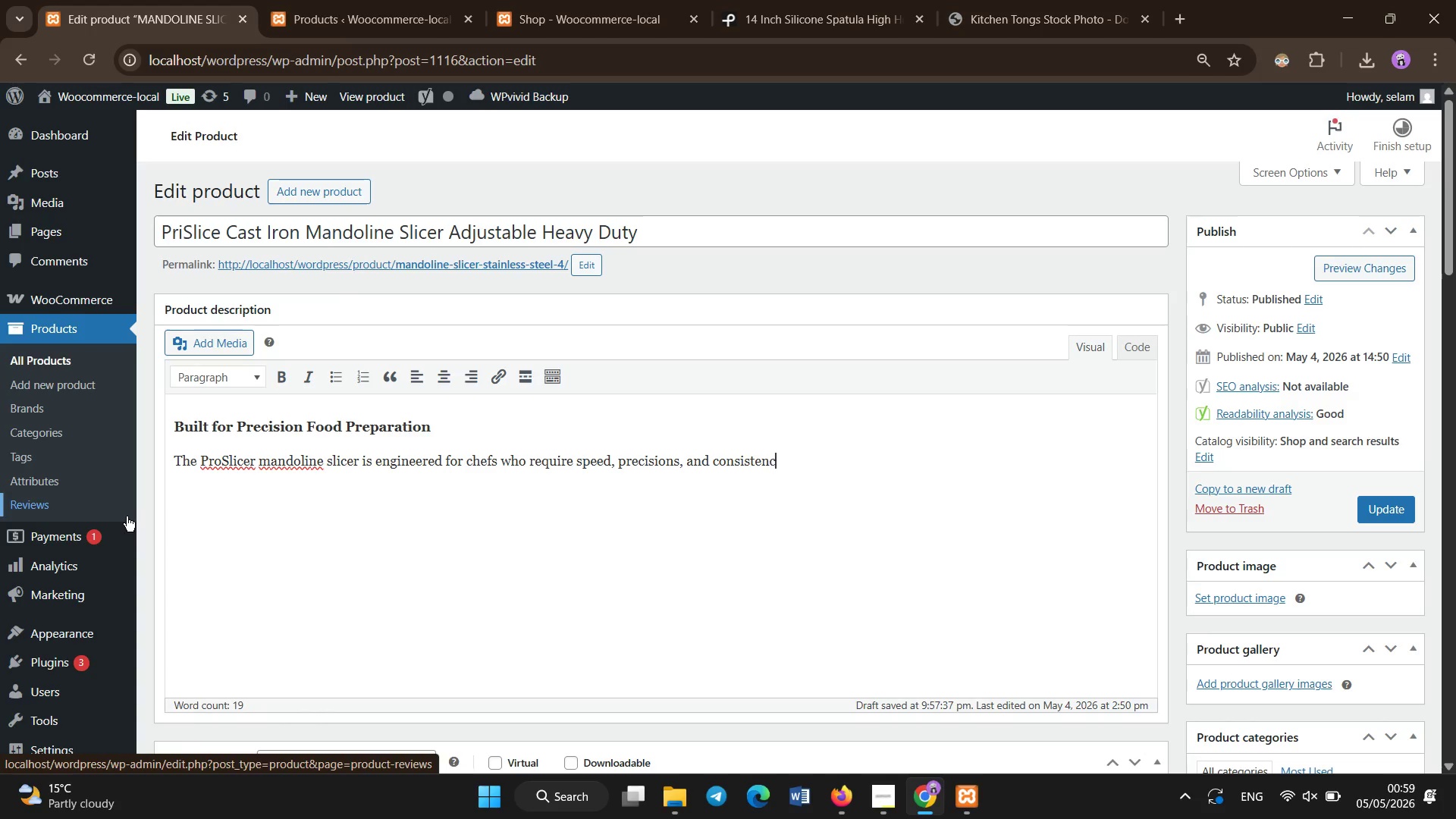 
type(cyi)
key(Backspace)
type( in food preparation.)
 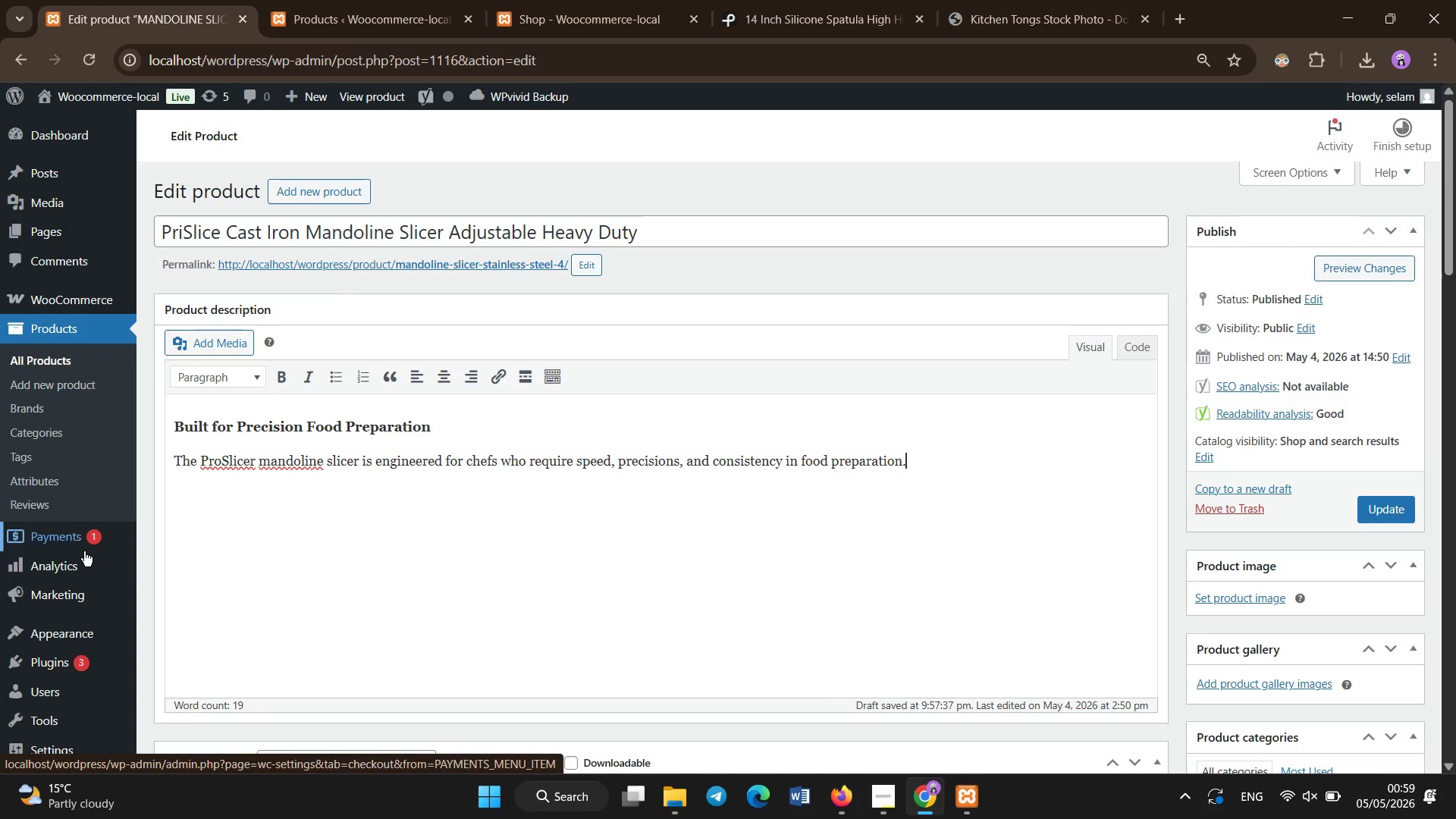 
type( Its)
 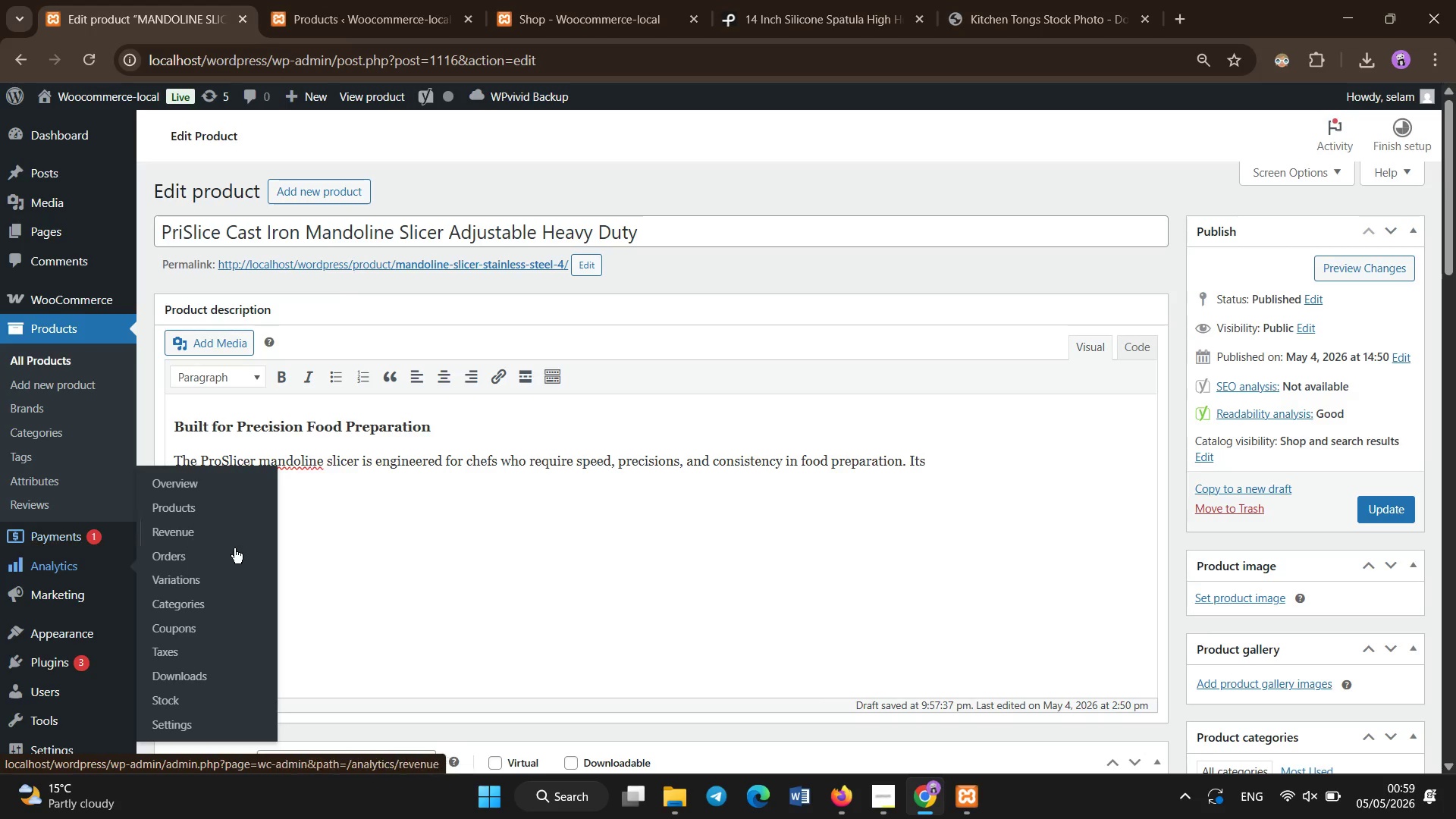 
left_click([346, 564])
 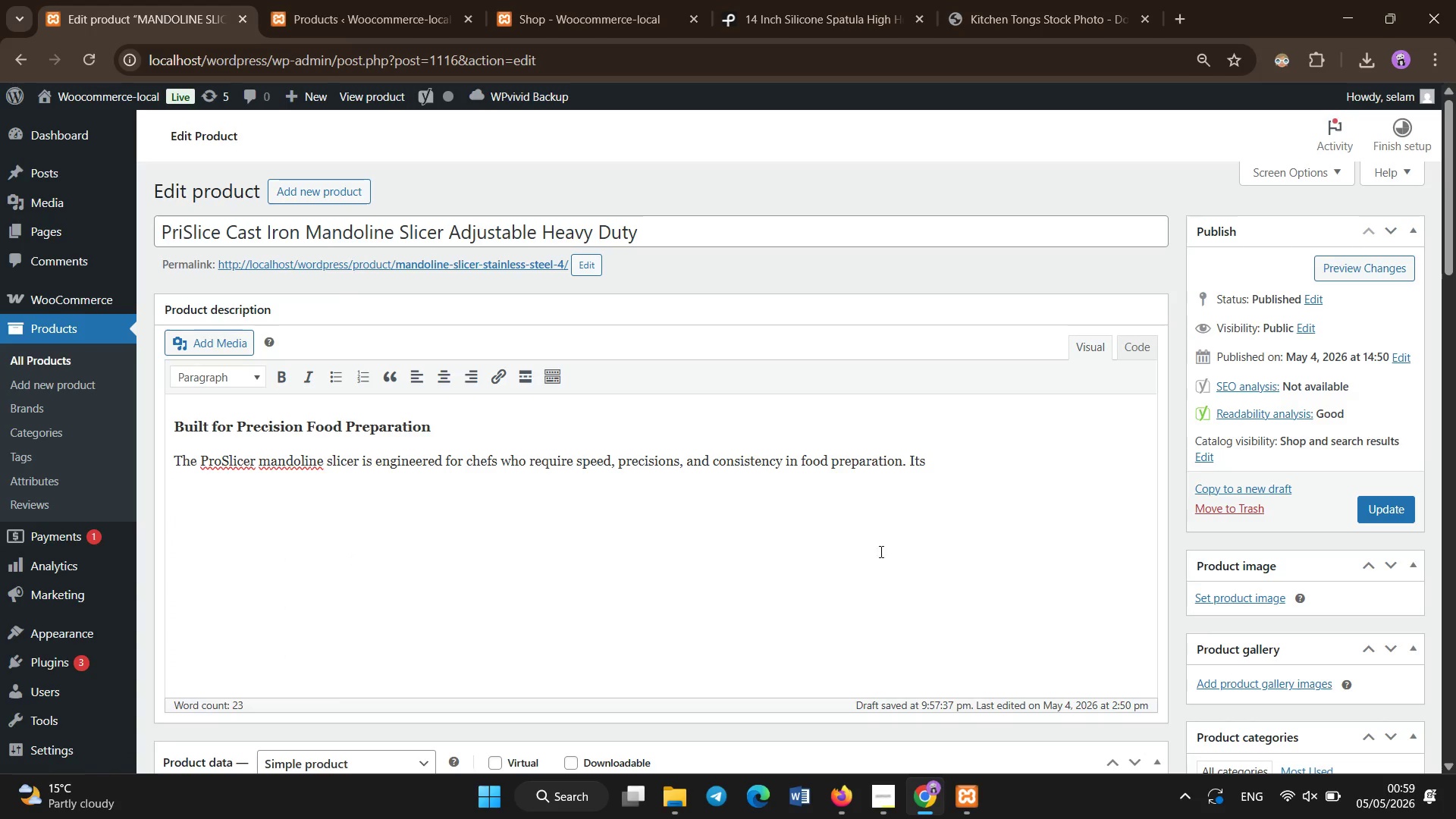 
left_click([936, 462])
 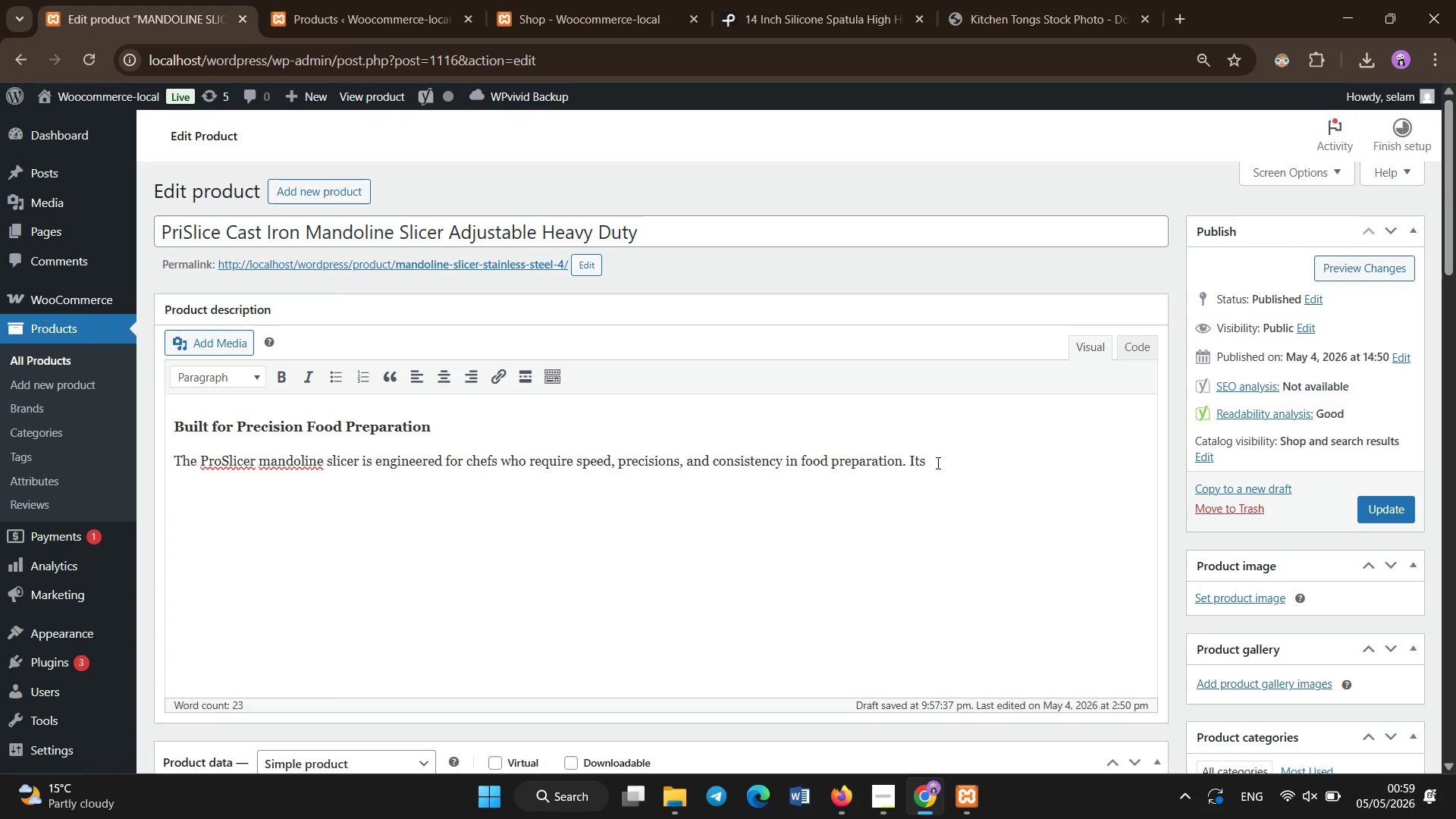 
type( heavy-duty construction ensures stai)
key(Backspace)
type(bility during use, allowing chefs to produce uniform slices quickly and effie)
key(Backspace)
type(ciently.)
 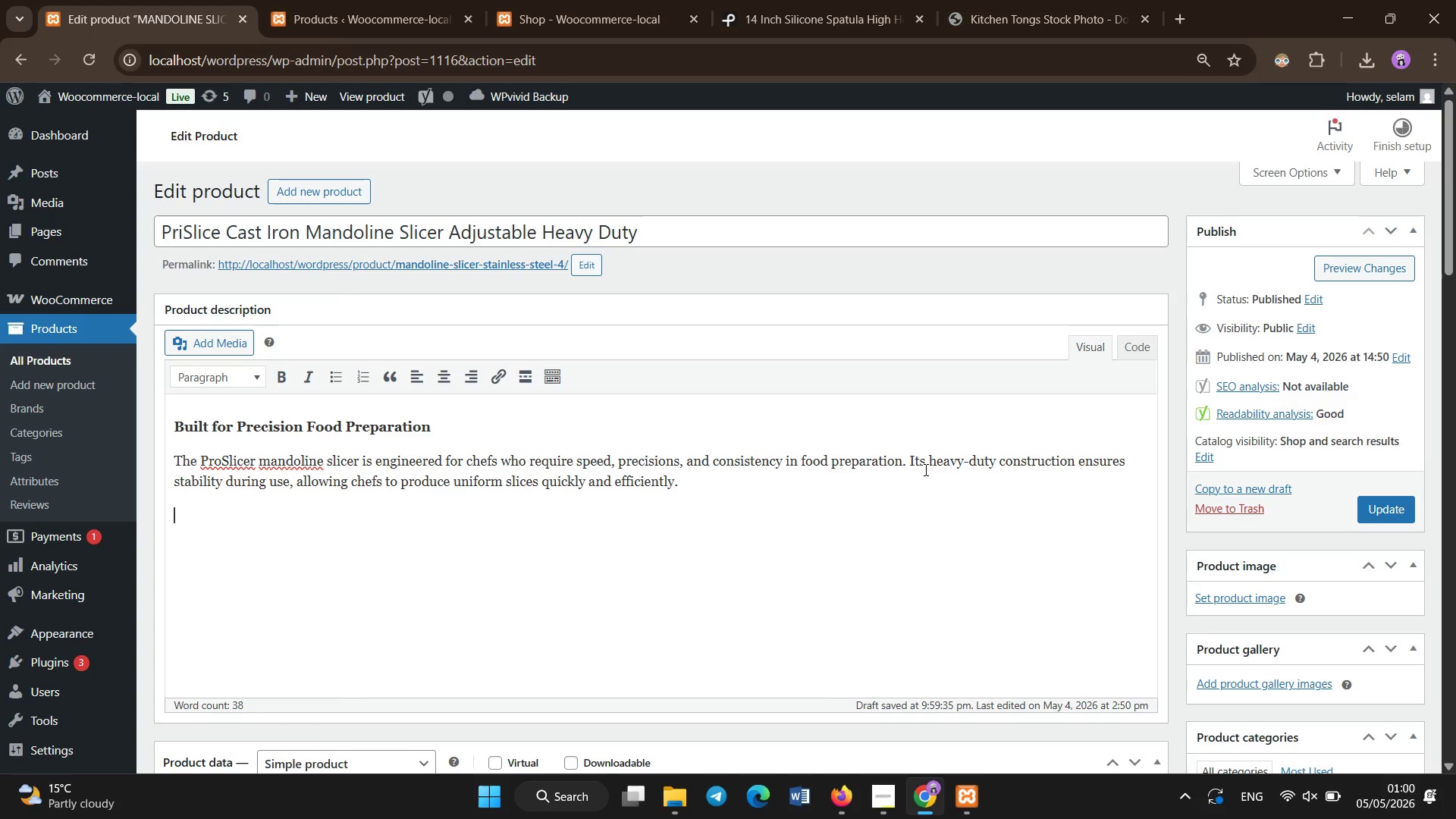 
key(Enter)
 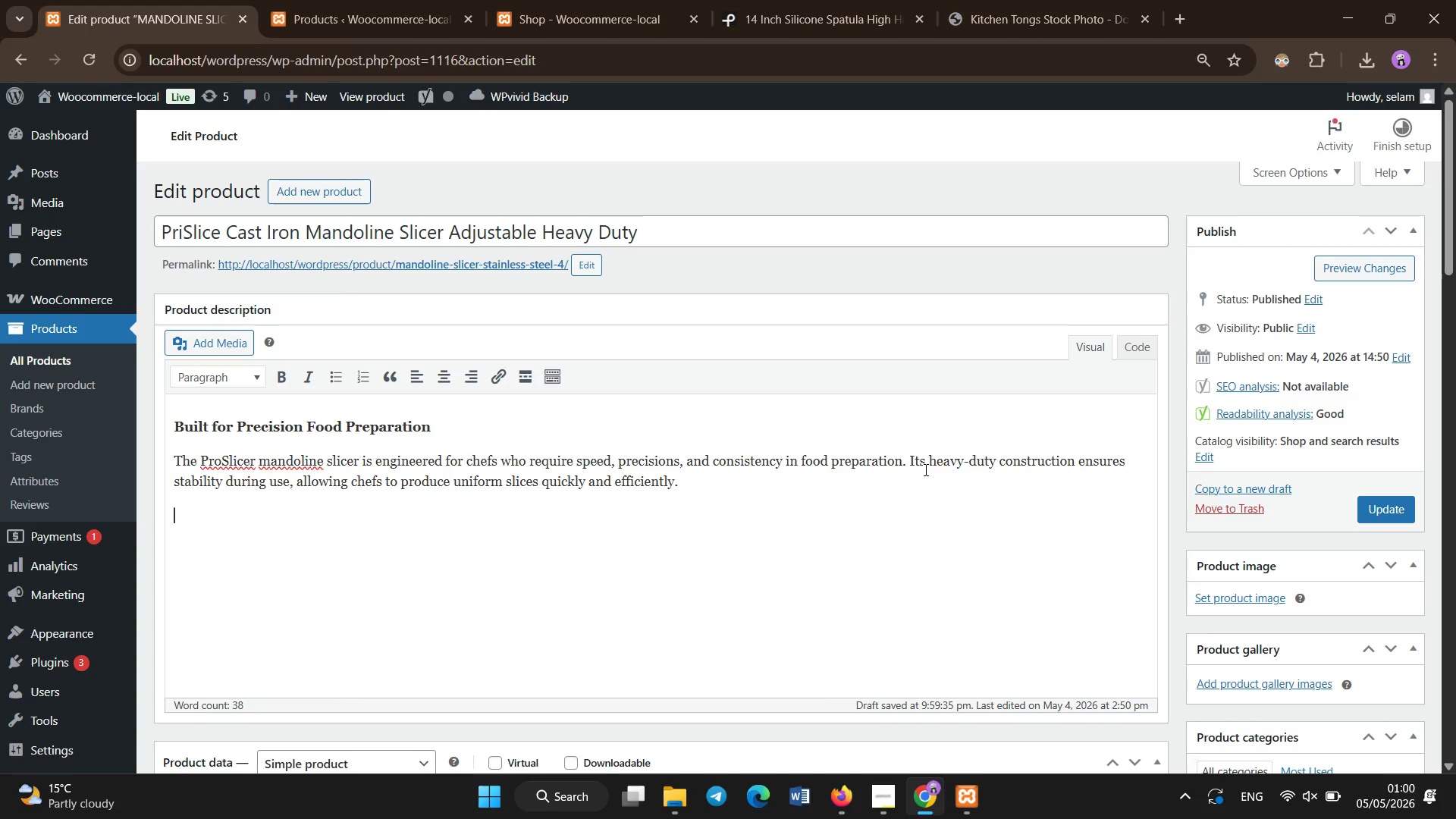 
hold_key(key=ShiftLeft, duration=0.39)
 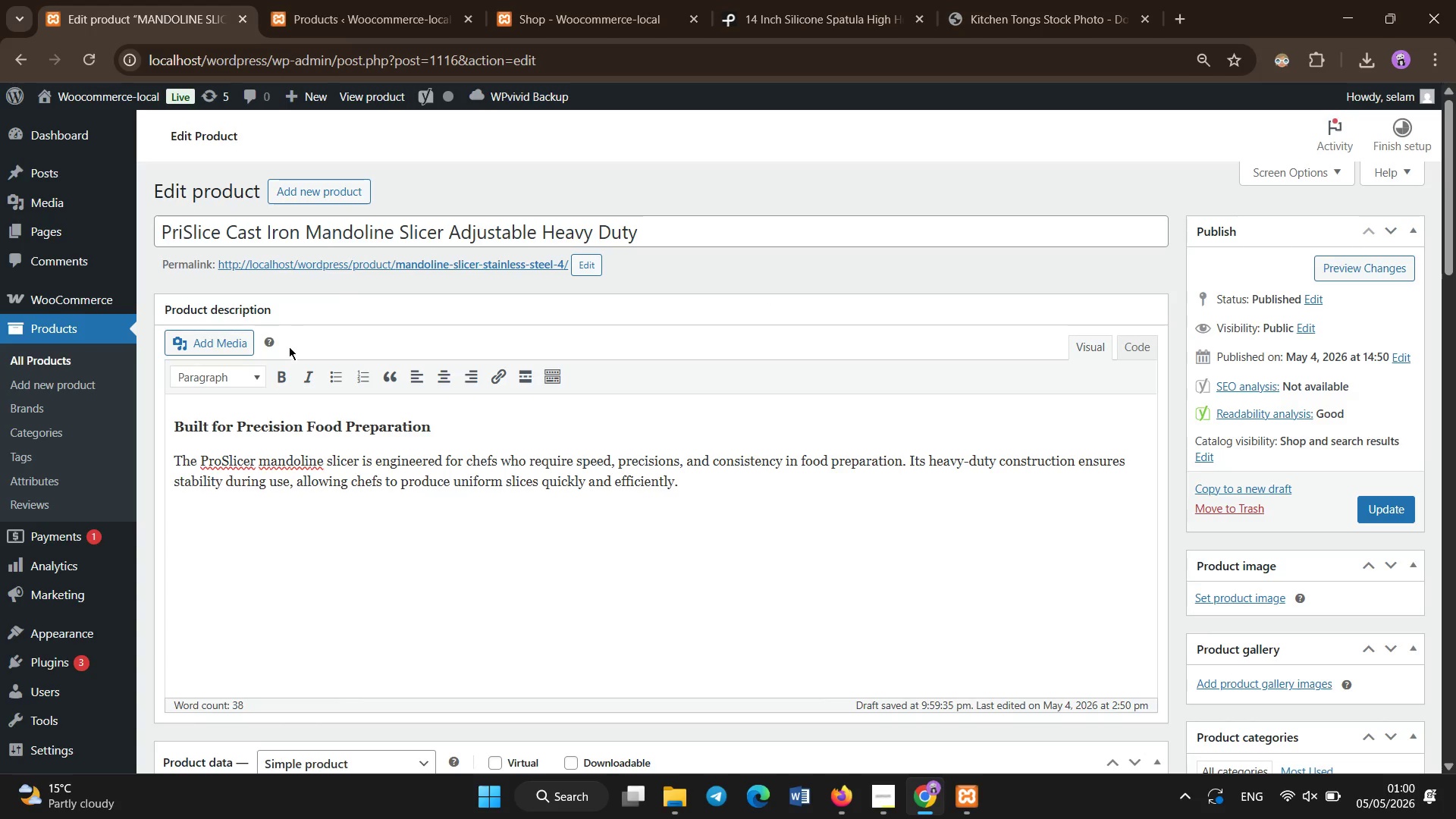 
left_click([279, 370])
 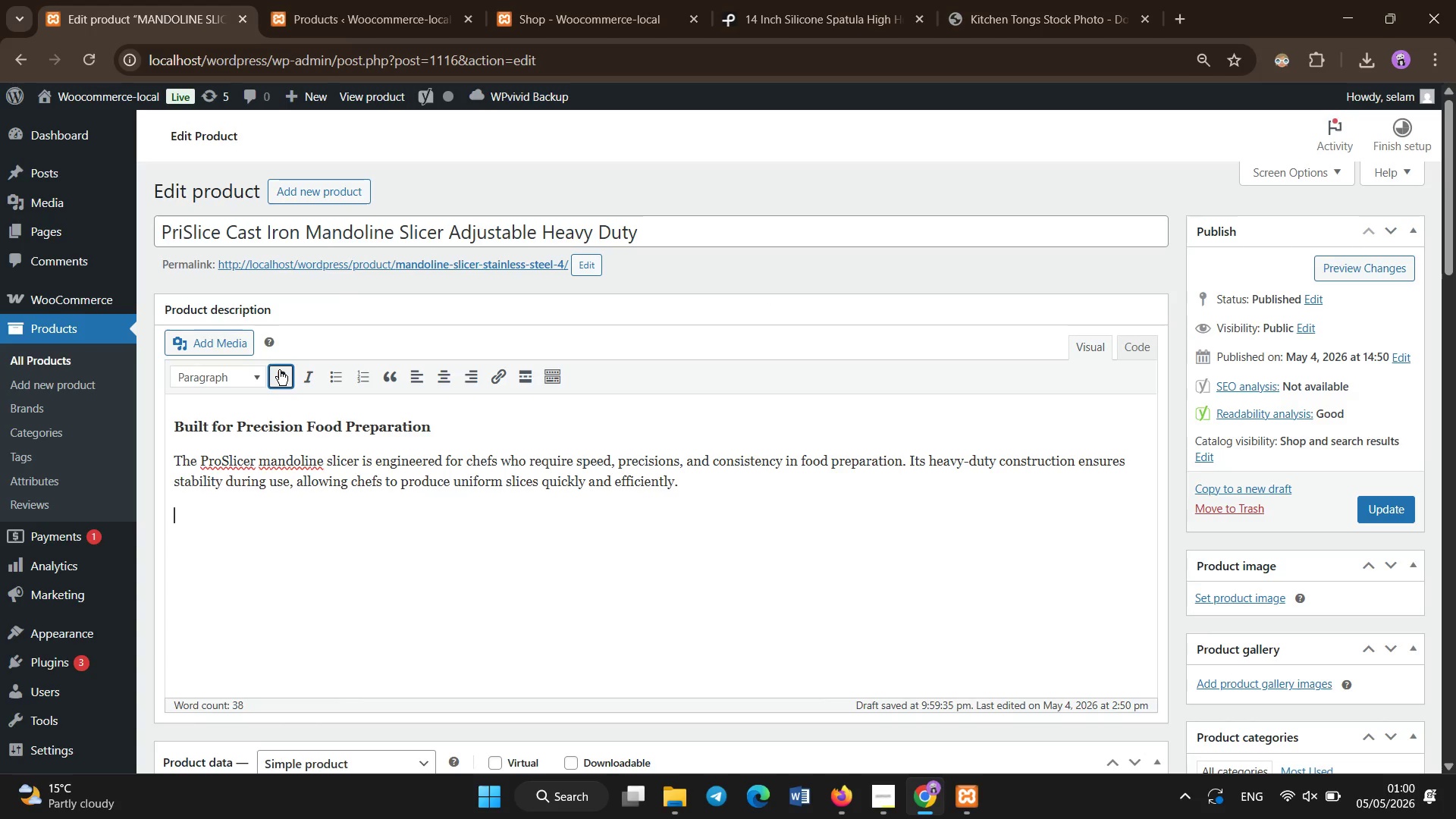 
type(Designed for h)
key(Backspace)
key(Backspace)
type( High )
key(Backspace)
type(-volu)
 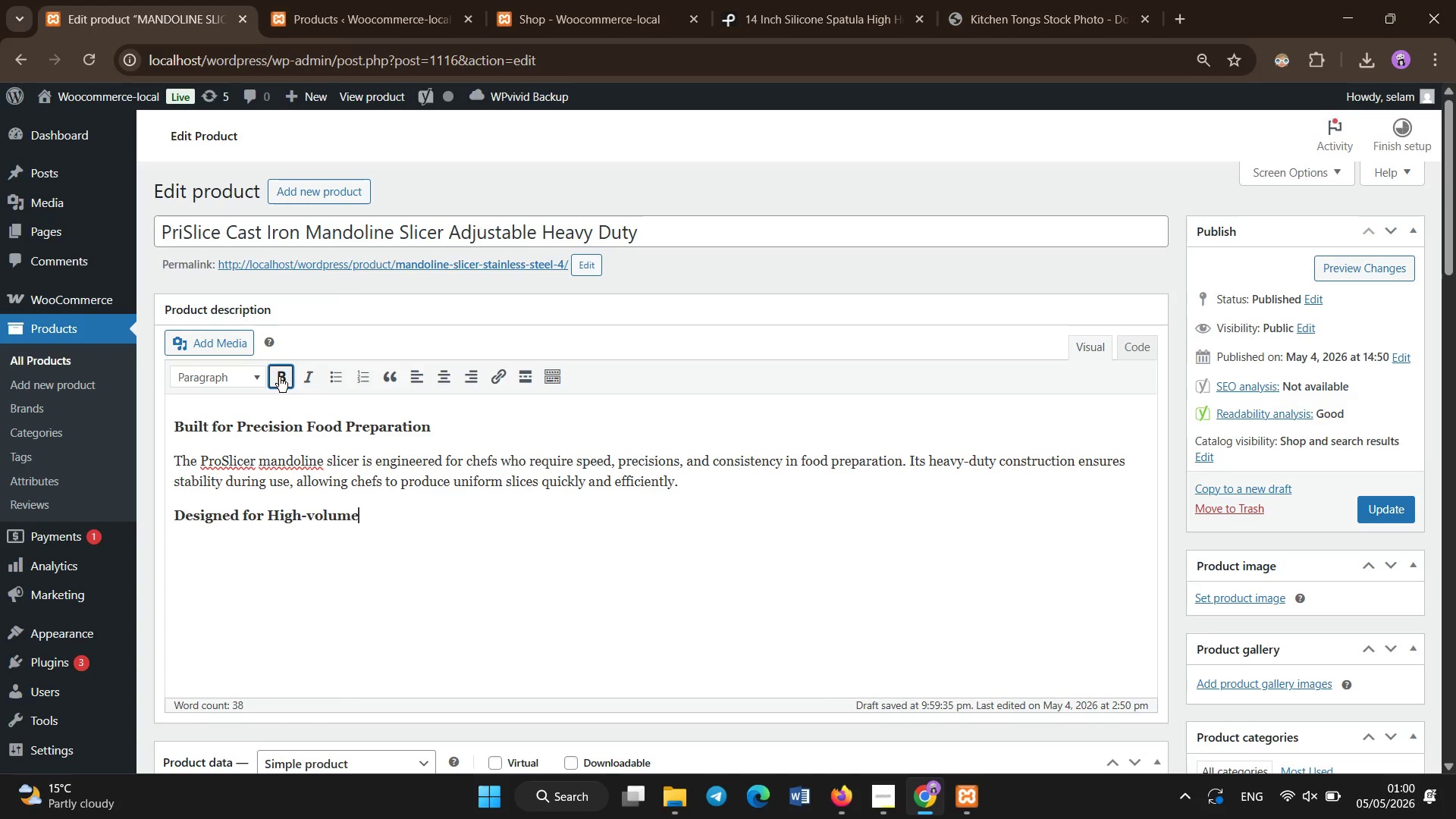 
 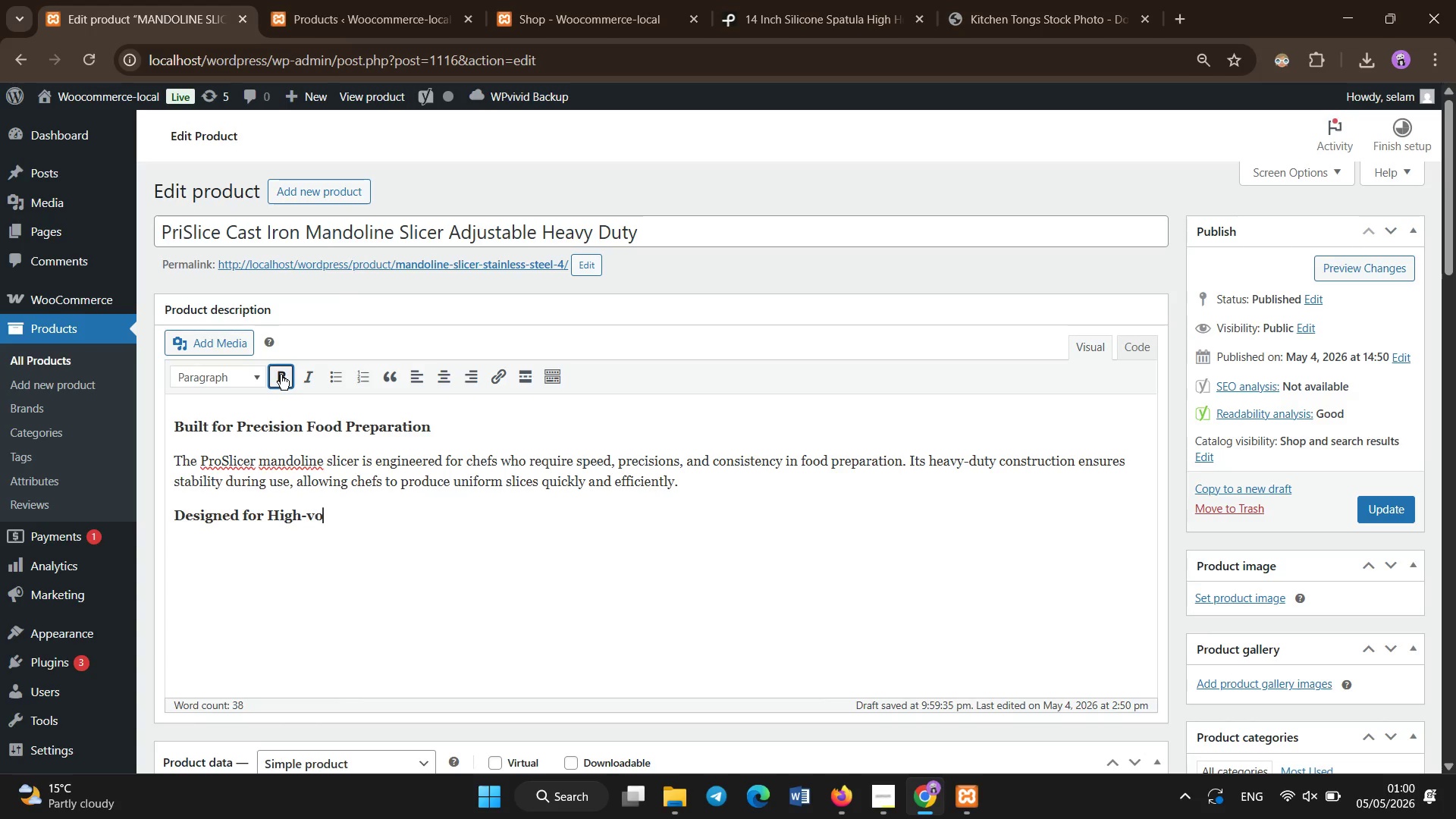 
type(me Prep w)
key(Backspace)
type(Work)
 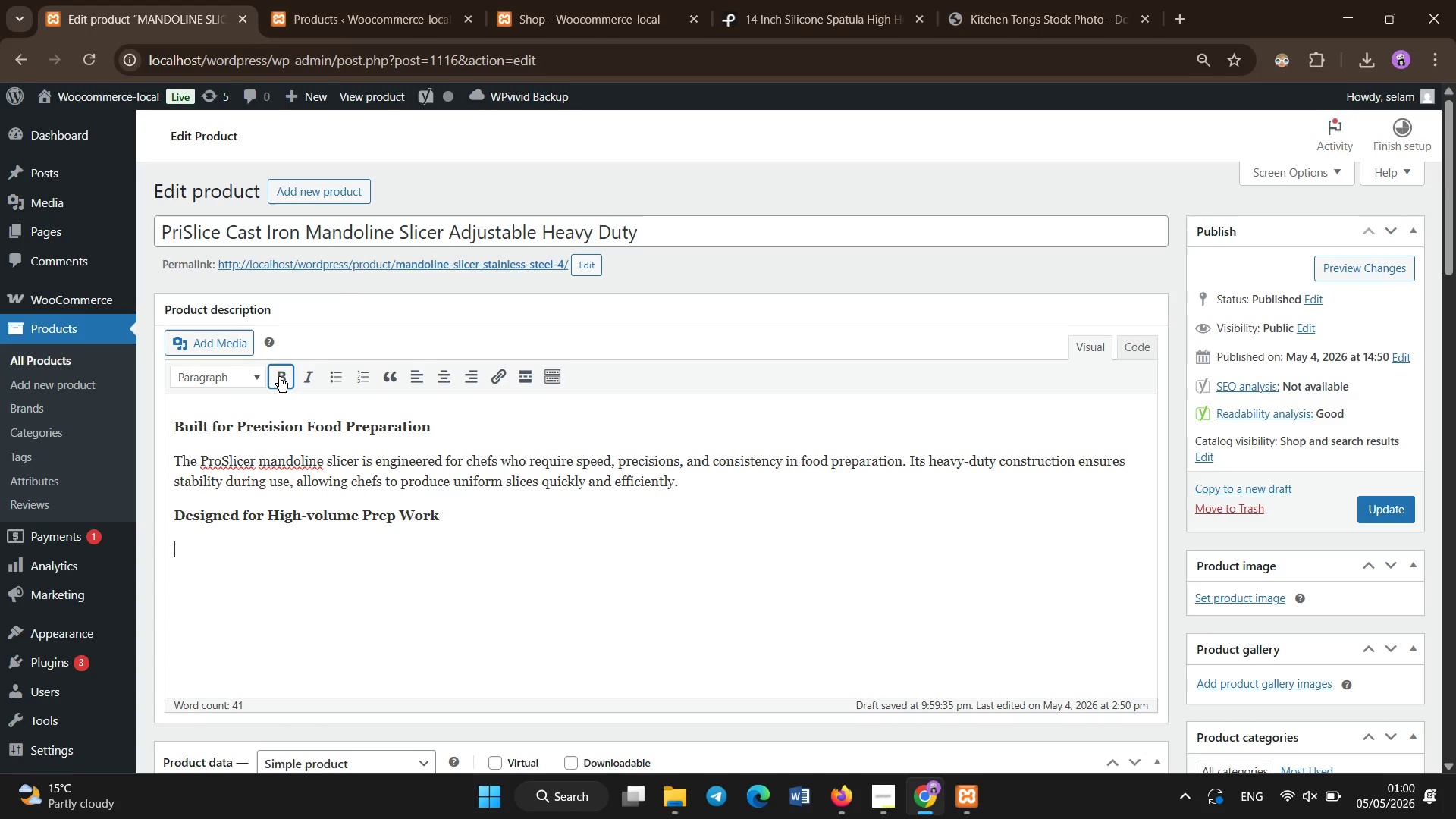 
 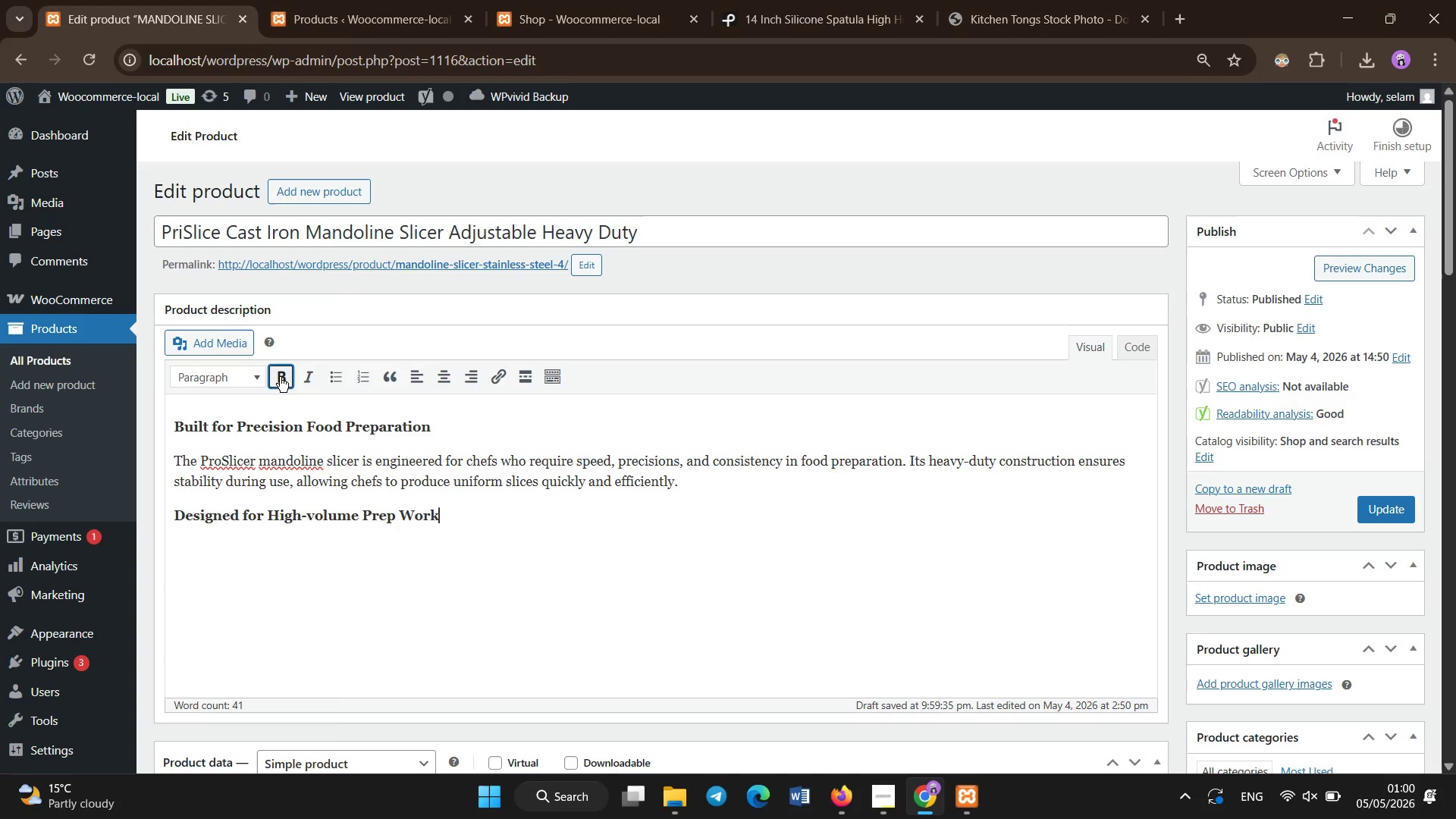 
key(Enter)
 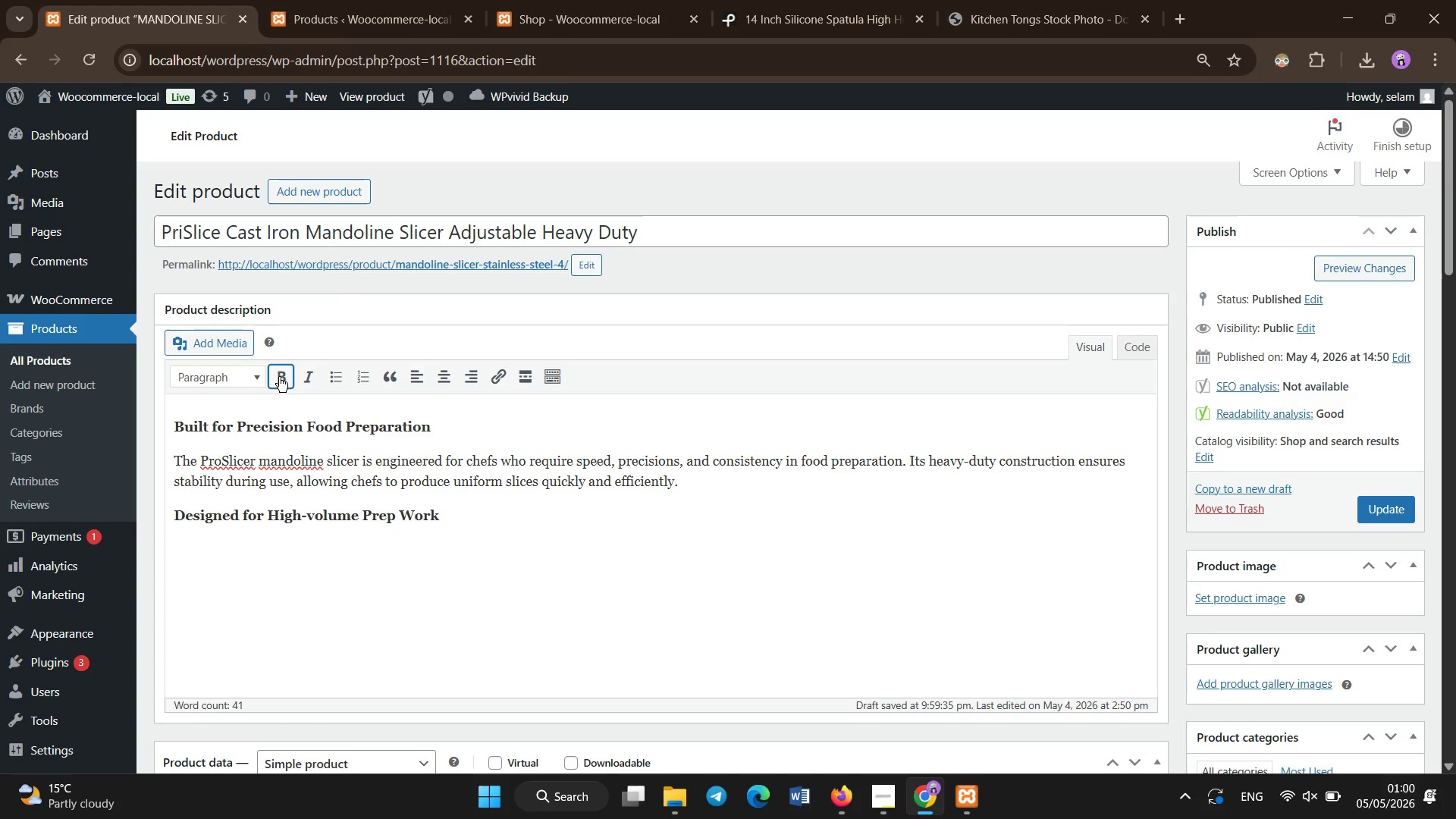 
type(In busty kitchens, prep speed is critical. This mandoline allows che)
 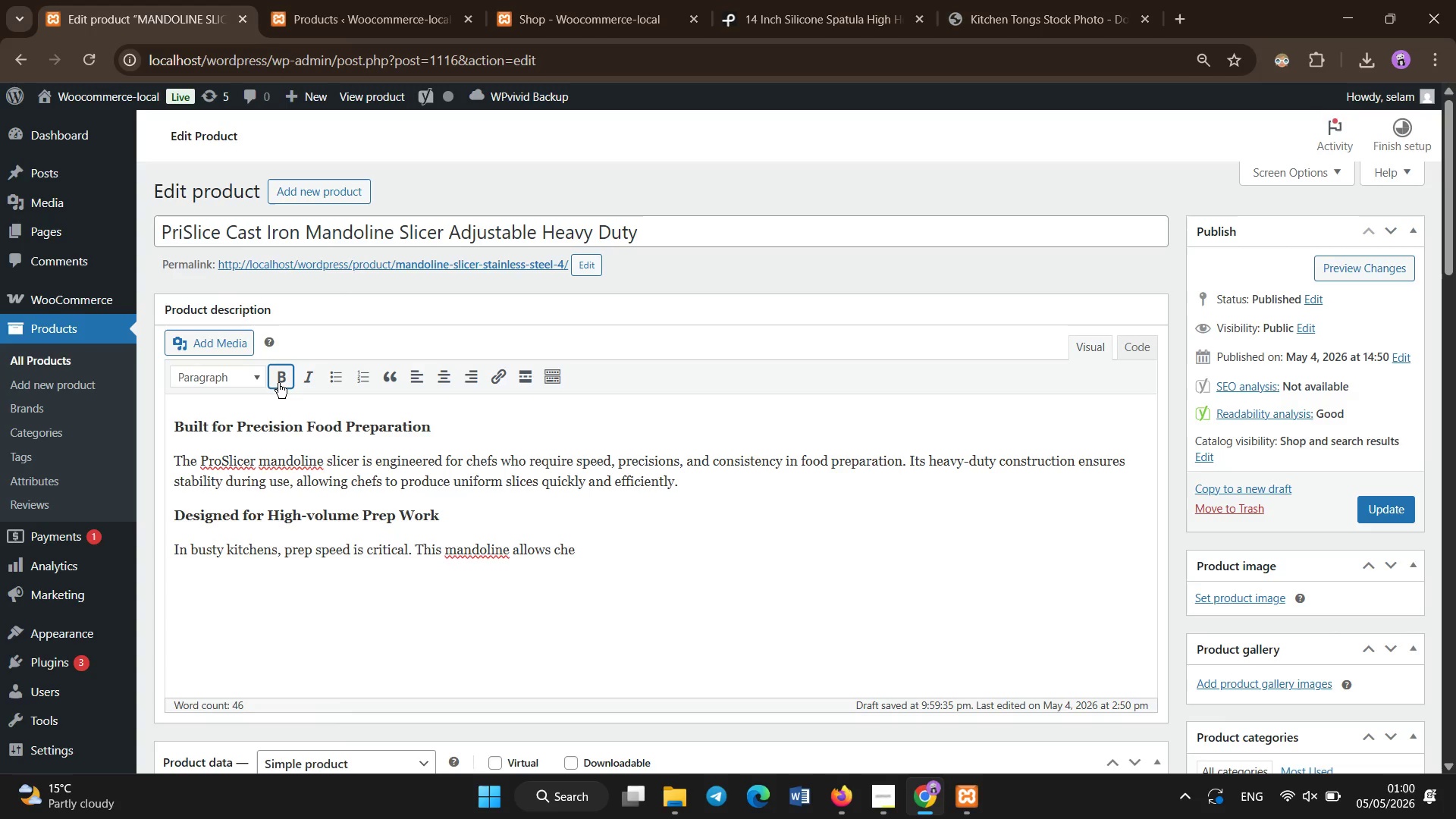 
hold_key(key=Backspace, duration=0.72)
 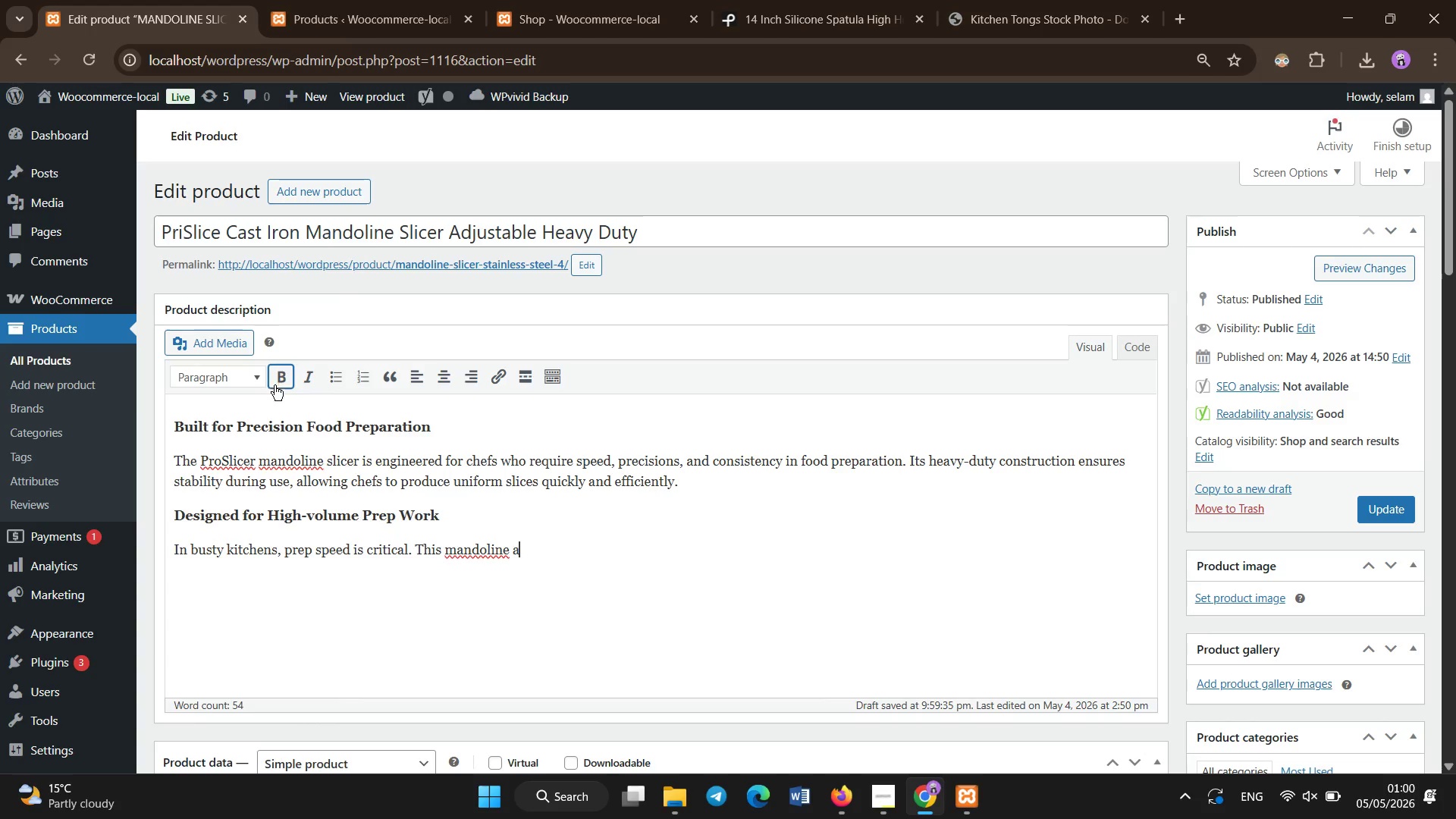 
type( )
key(Backspace)
key(Backspace)
type(allows chefs to slice vegetables, fruits)
 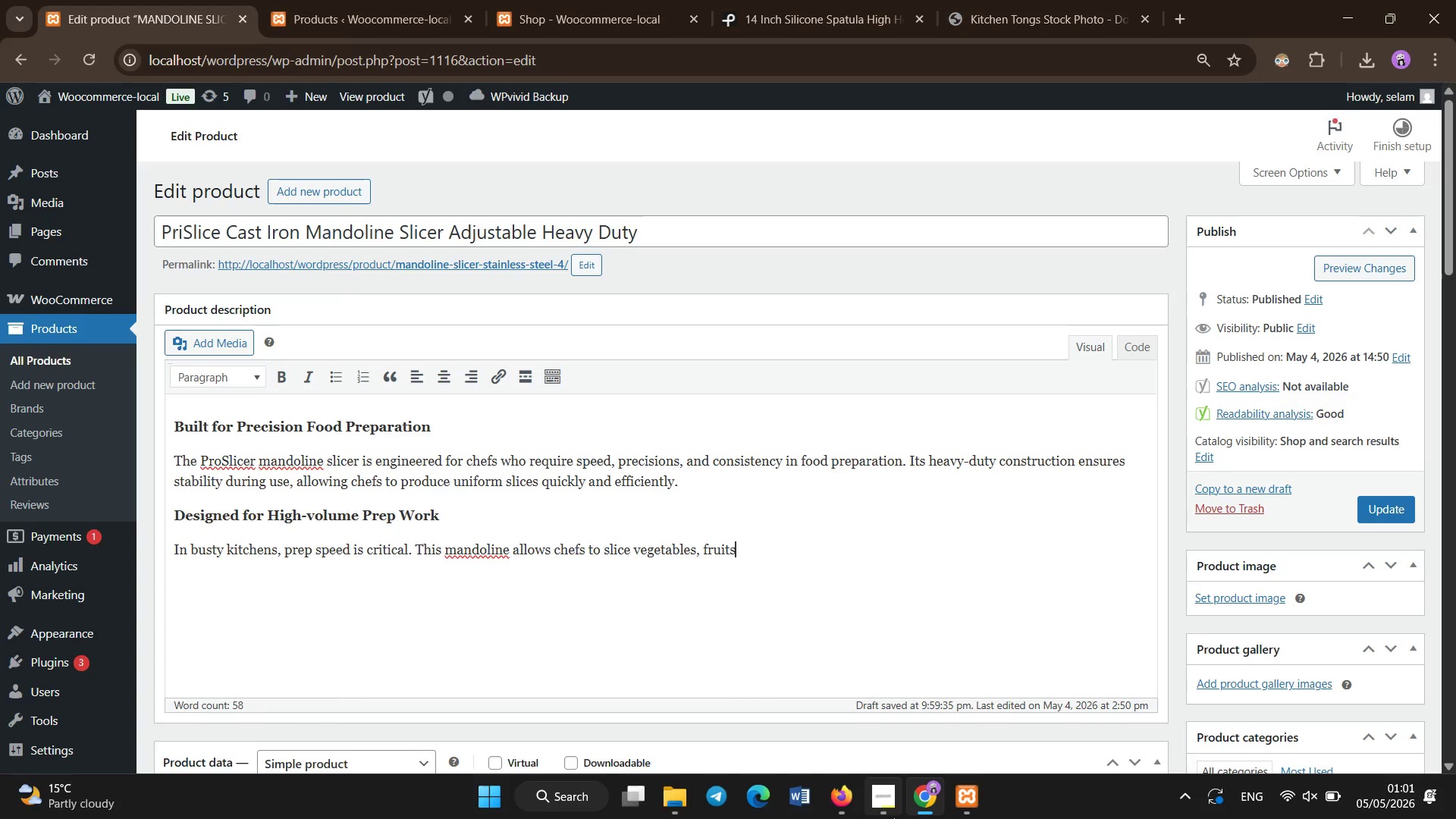 
left_click([880, 804])